 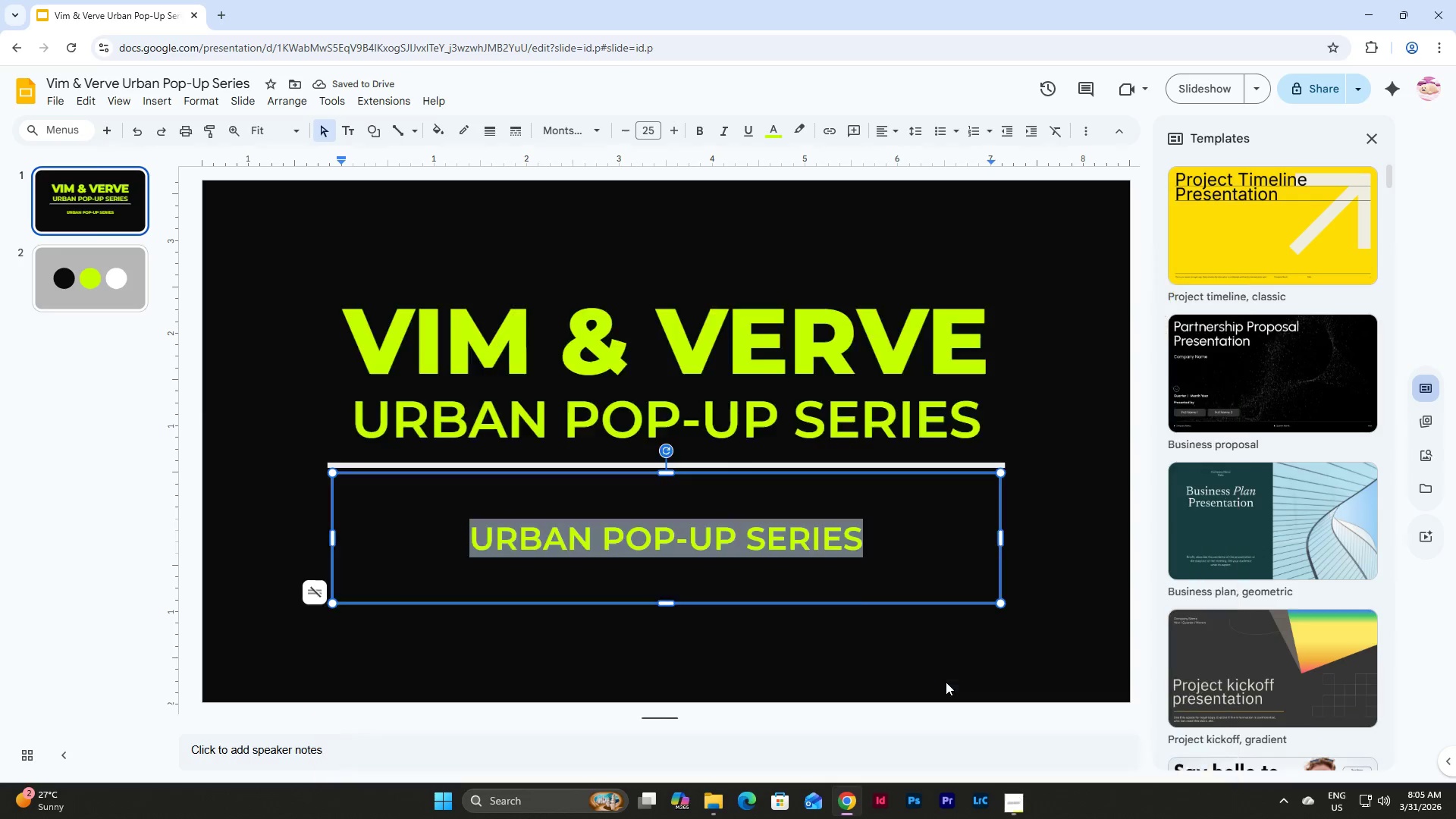 
type(PARTNERSHIP PITCH DES)
key(Backspace)
type(CK)
 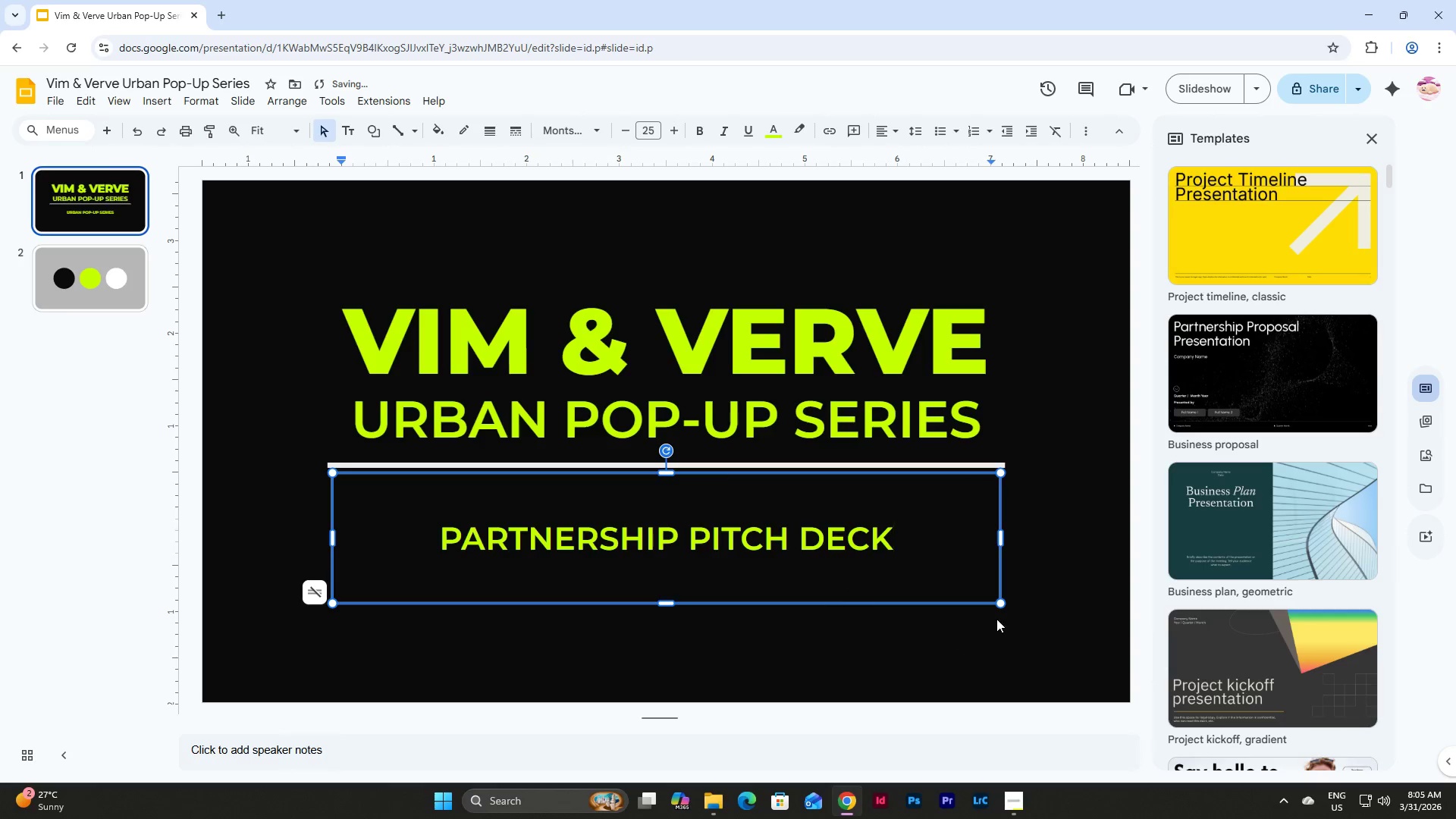 
left_click_drag(start_coordinate=[1000, 604], to_coordinate=[887, 554])
 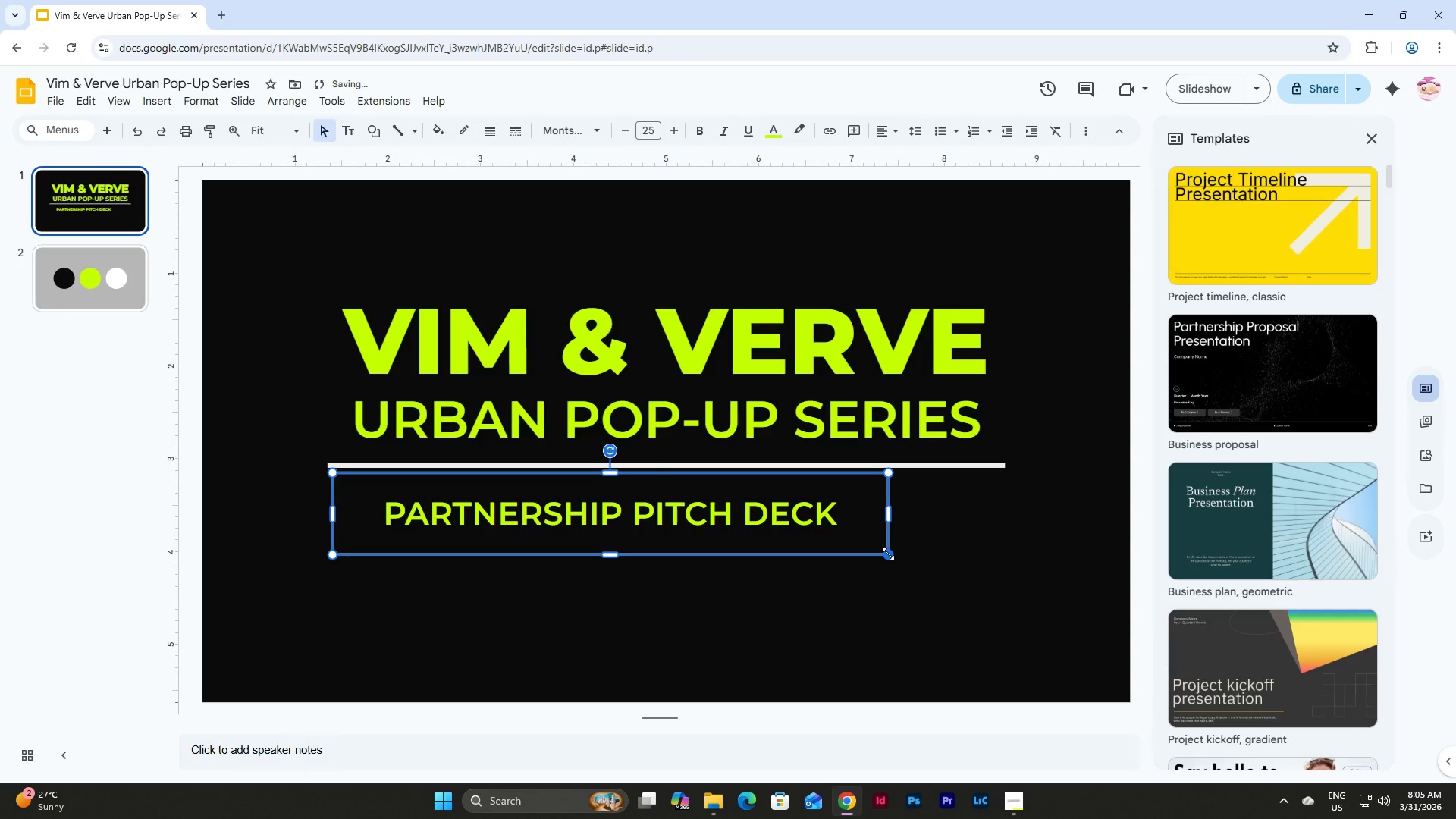 
left_click_drag(start_coordinate=[888, 554], to_coordinate=[844, 545])
 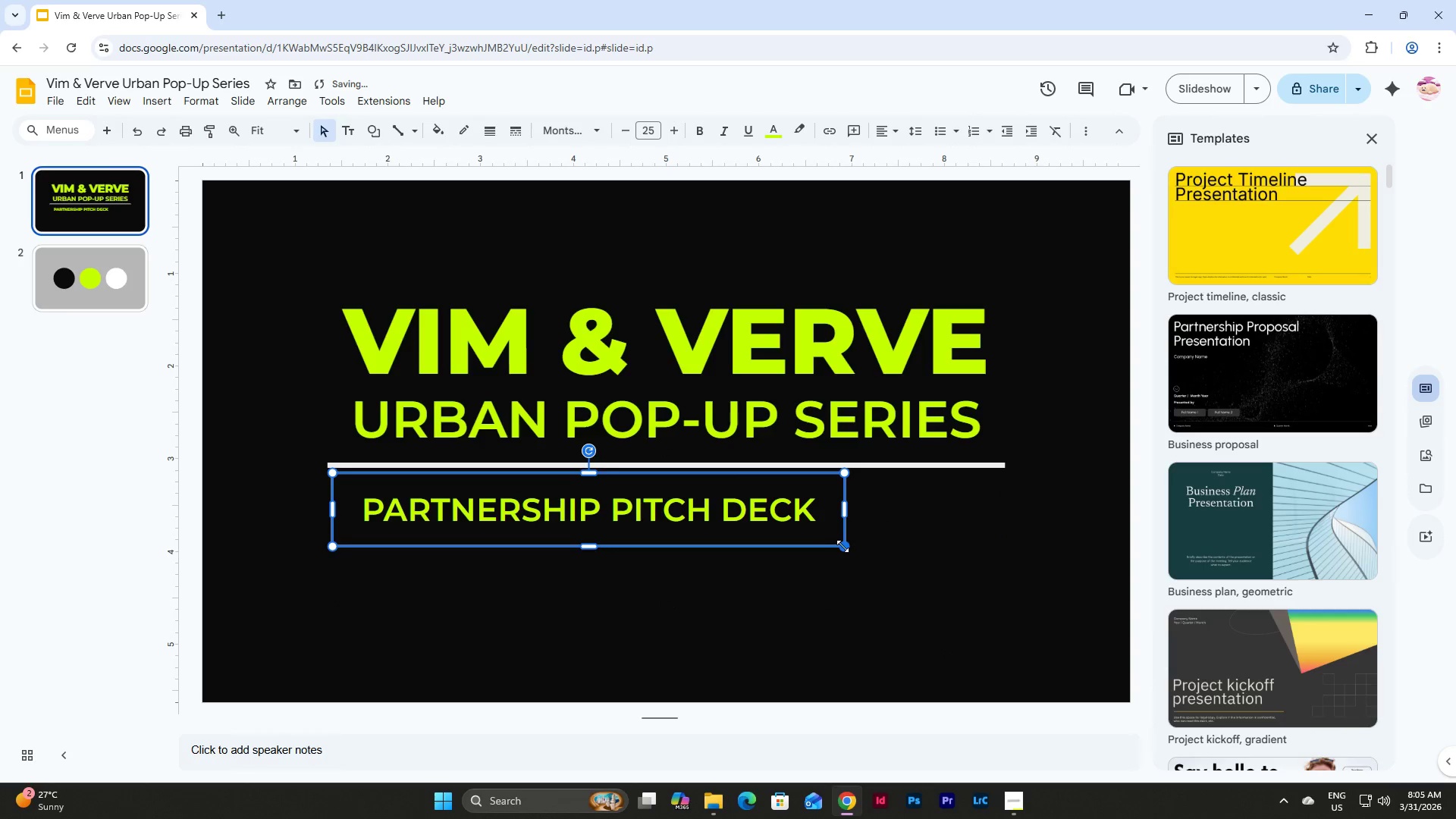 
left_click_drag(start_coordinate=[843, 546], to_coordinate=[806, 542])
 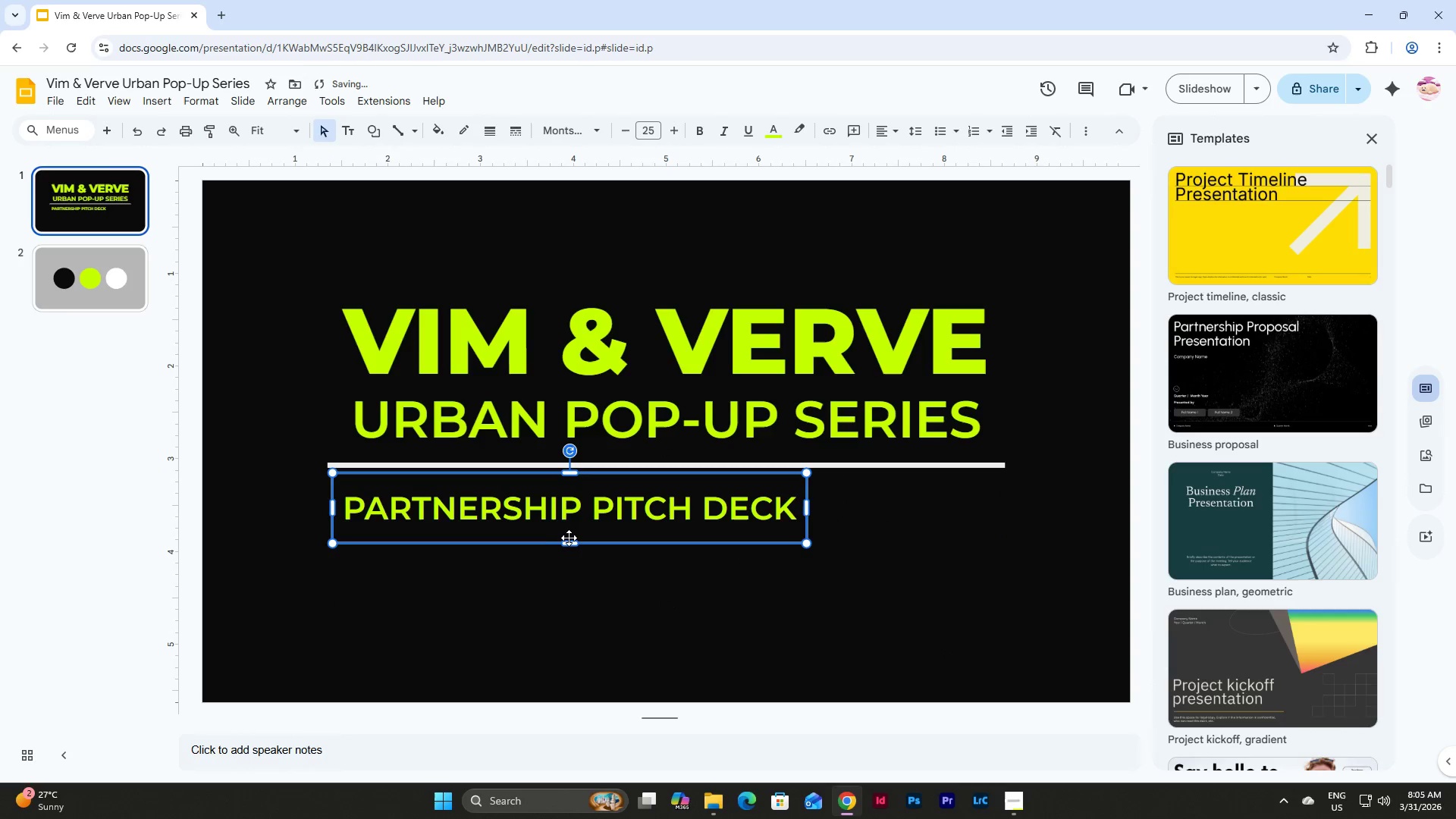 
left_click_drag(start_coordinate=[572, 545], to_coordinate=[574, 529])
 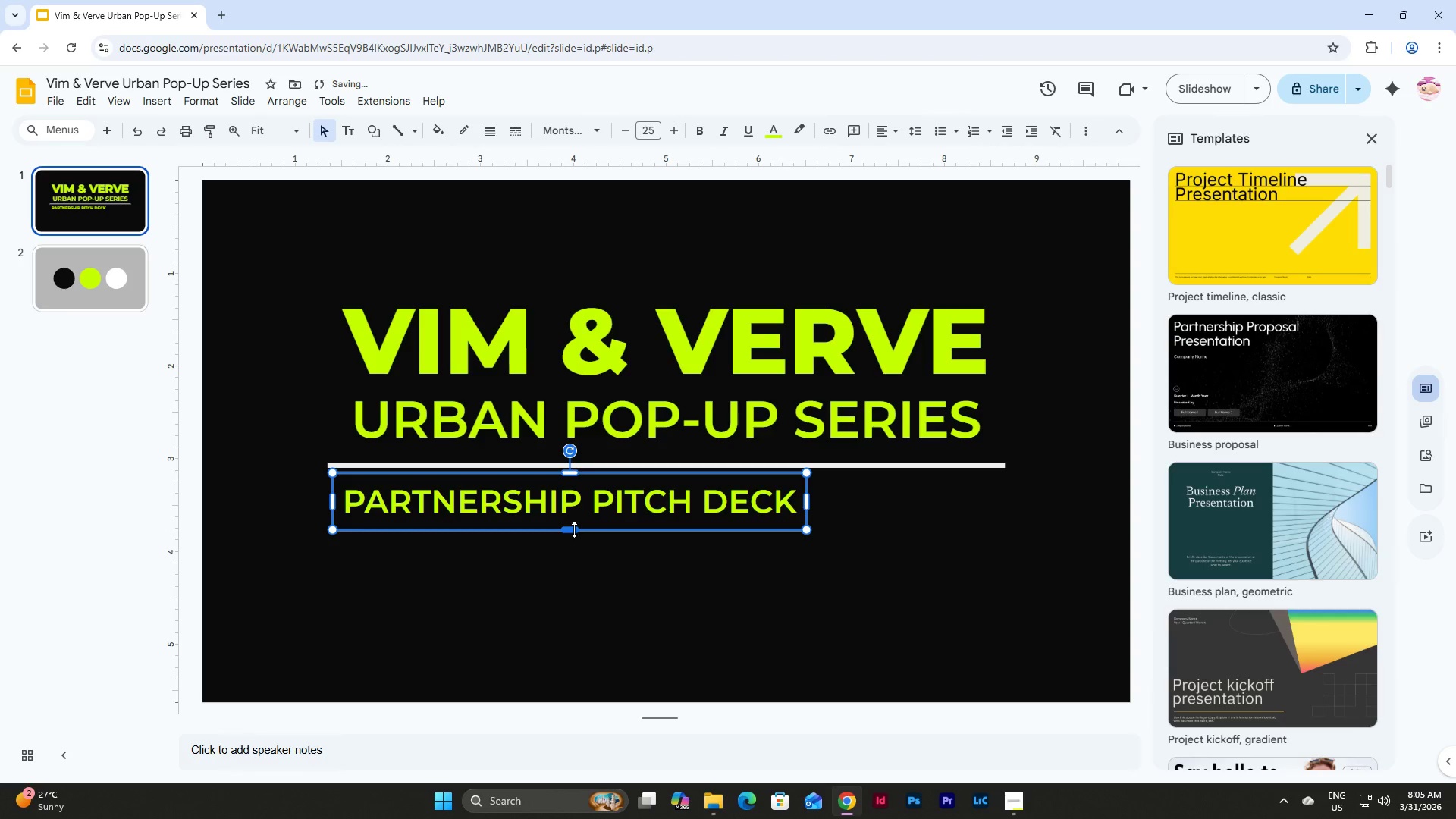 
left_click_drag(start_coordinate=[574, 529], to_coordinate=[574, 524])
 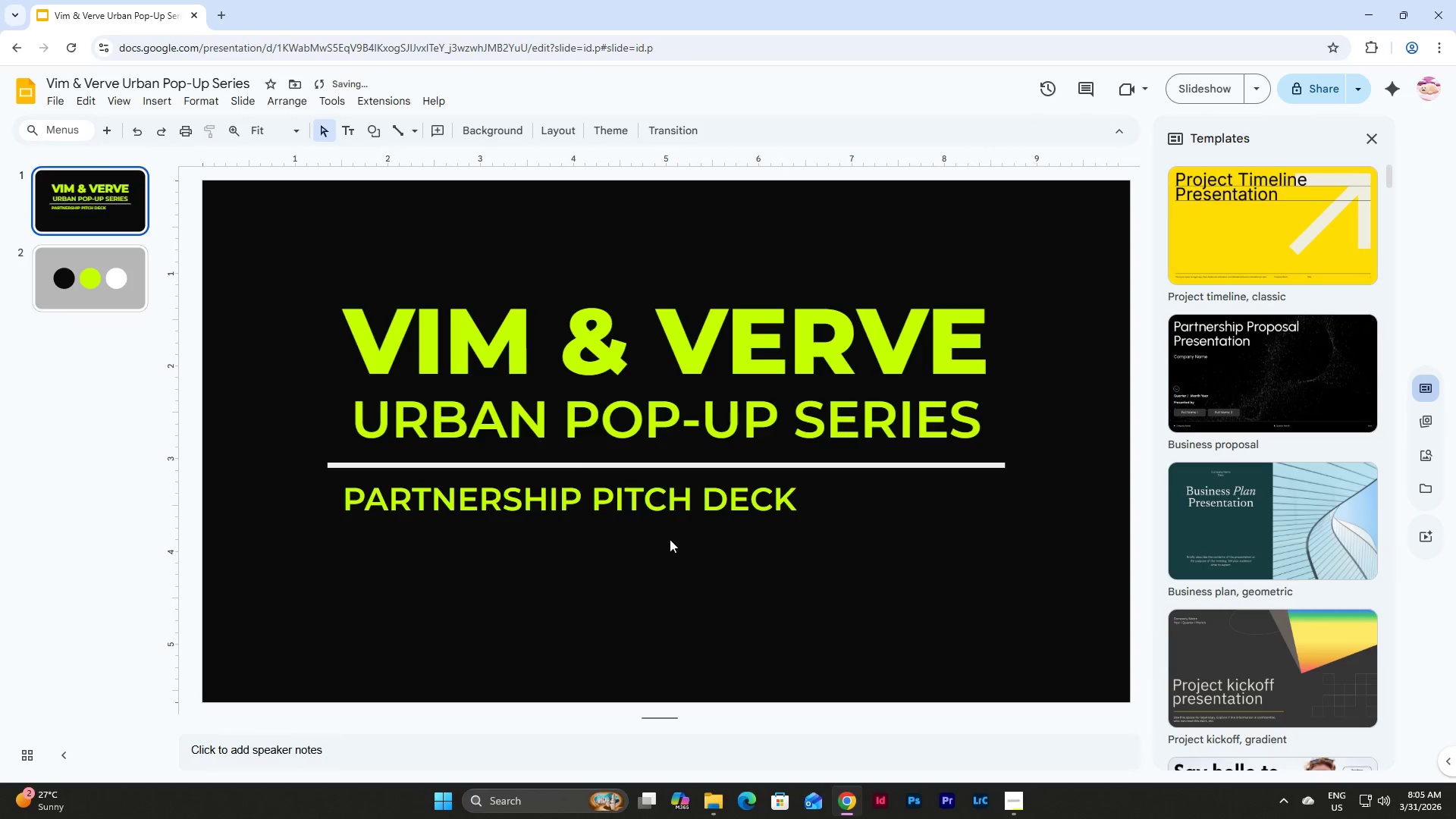 
double_click([643, 495])
 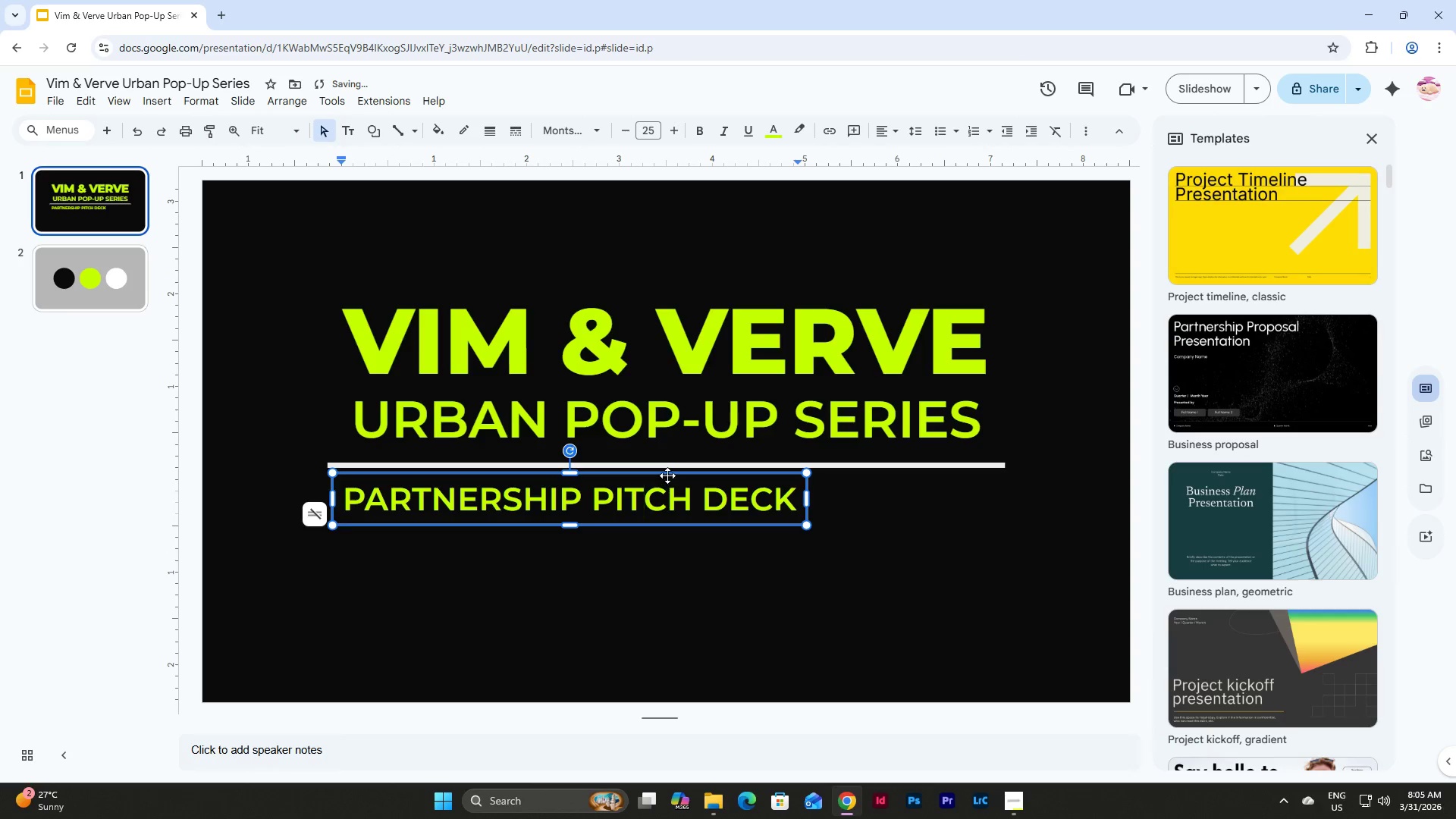 
left_click_drag(start_coordinate=[667, 475], to_coordinate=[763, 489])
 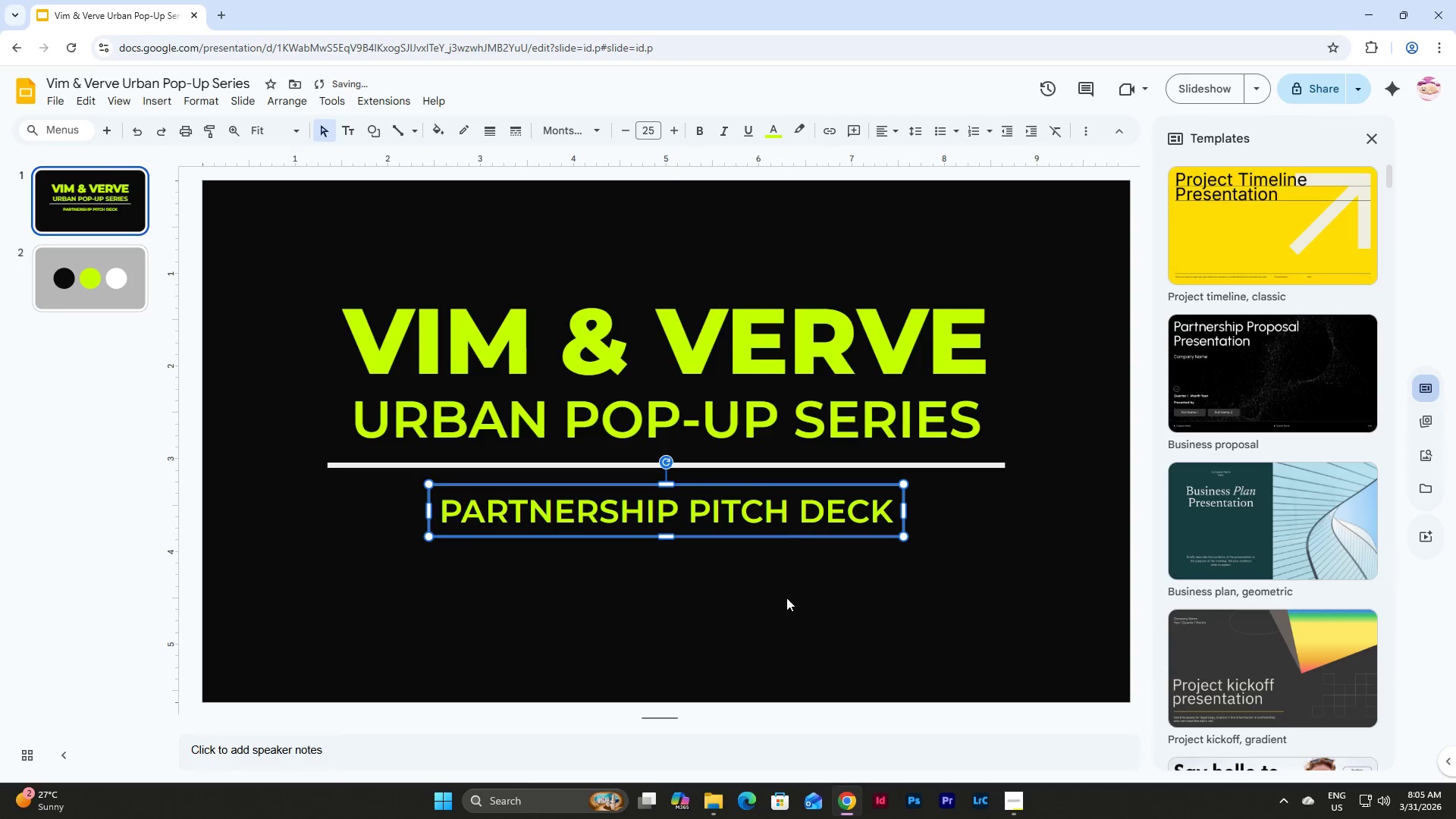 
left_click([786, 601])
 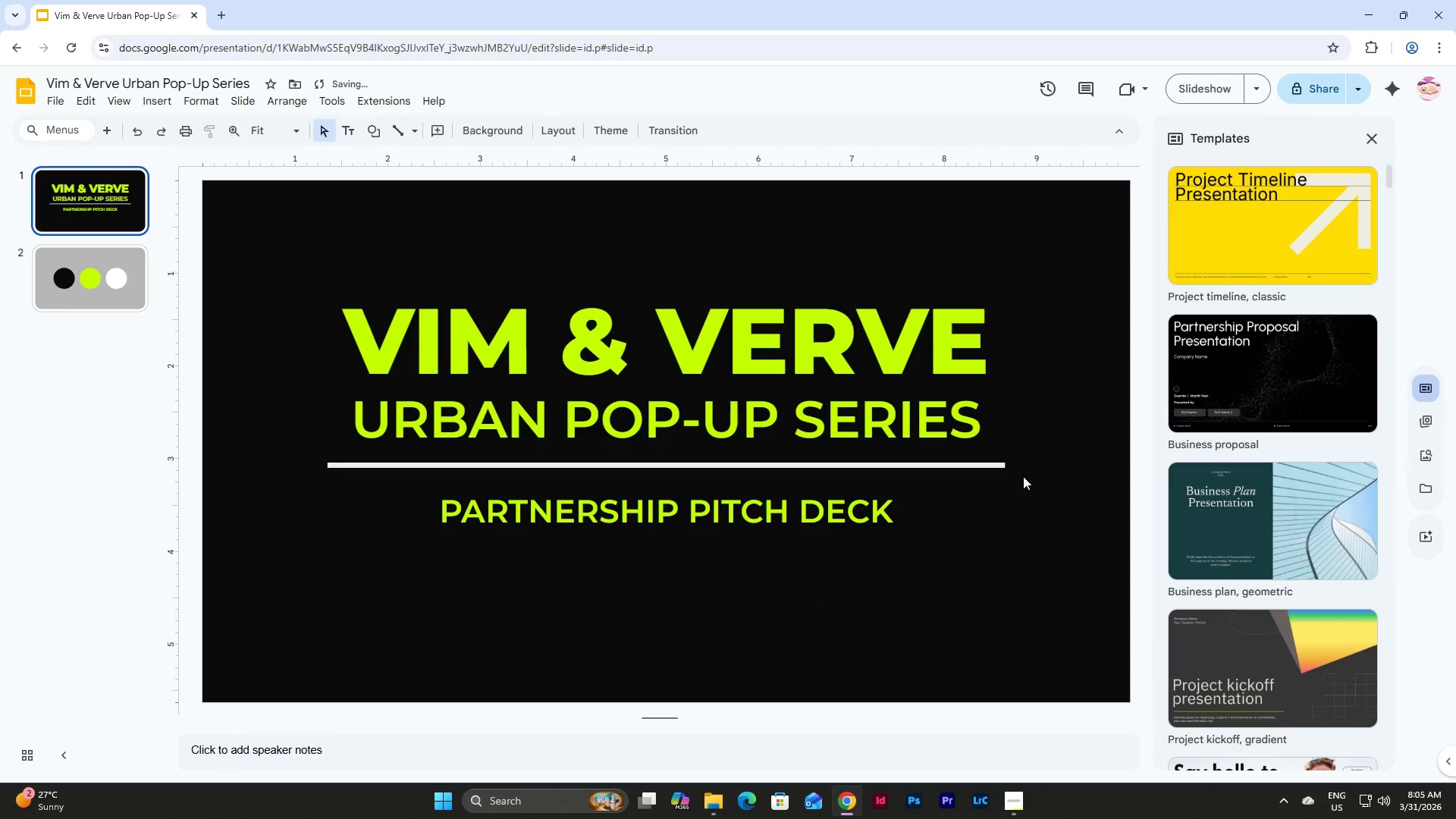 
left_click([992, 465])
 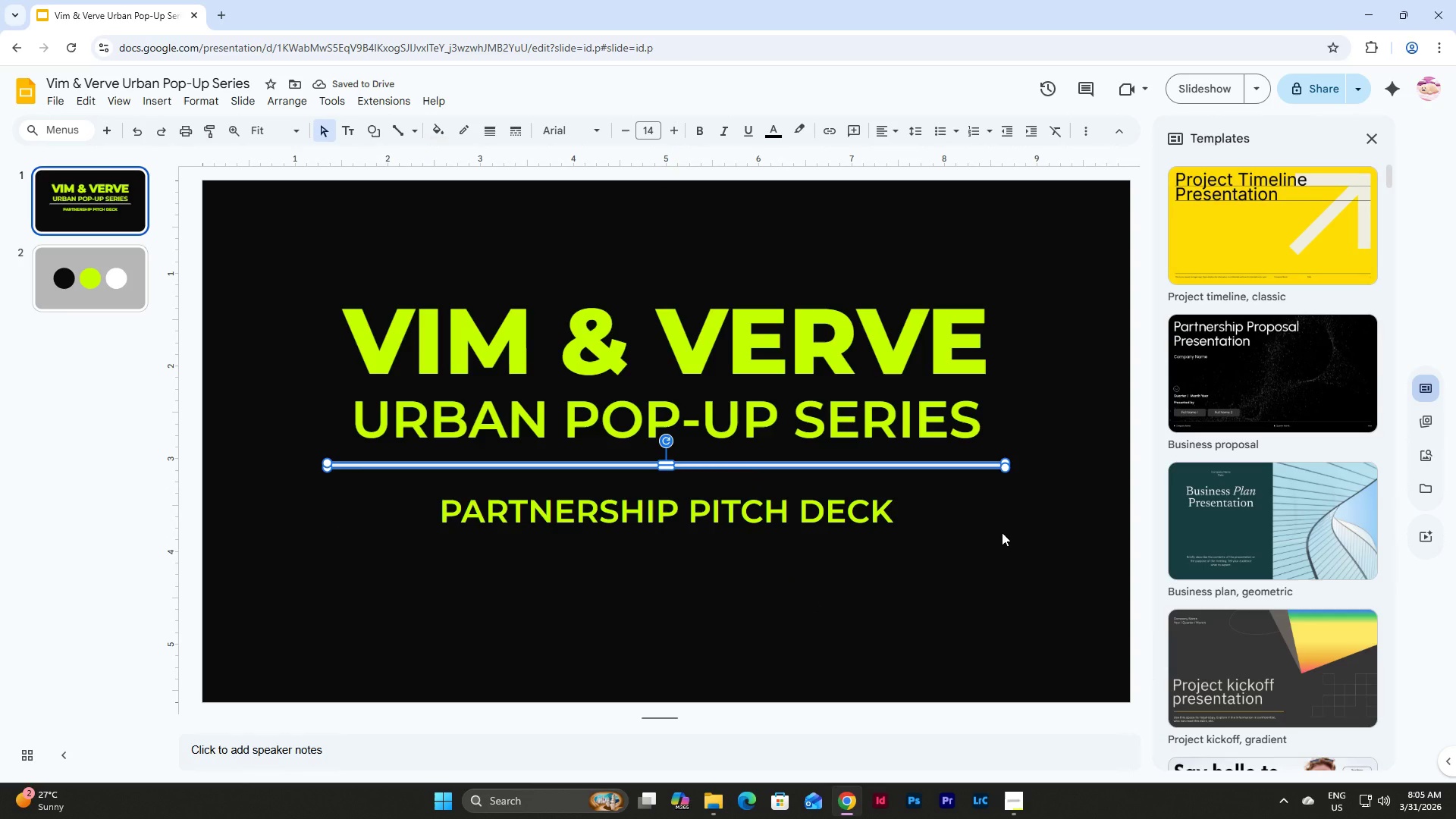 
key(ArrowDown)
 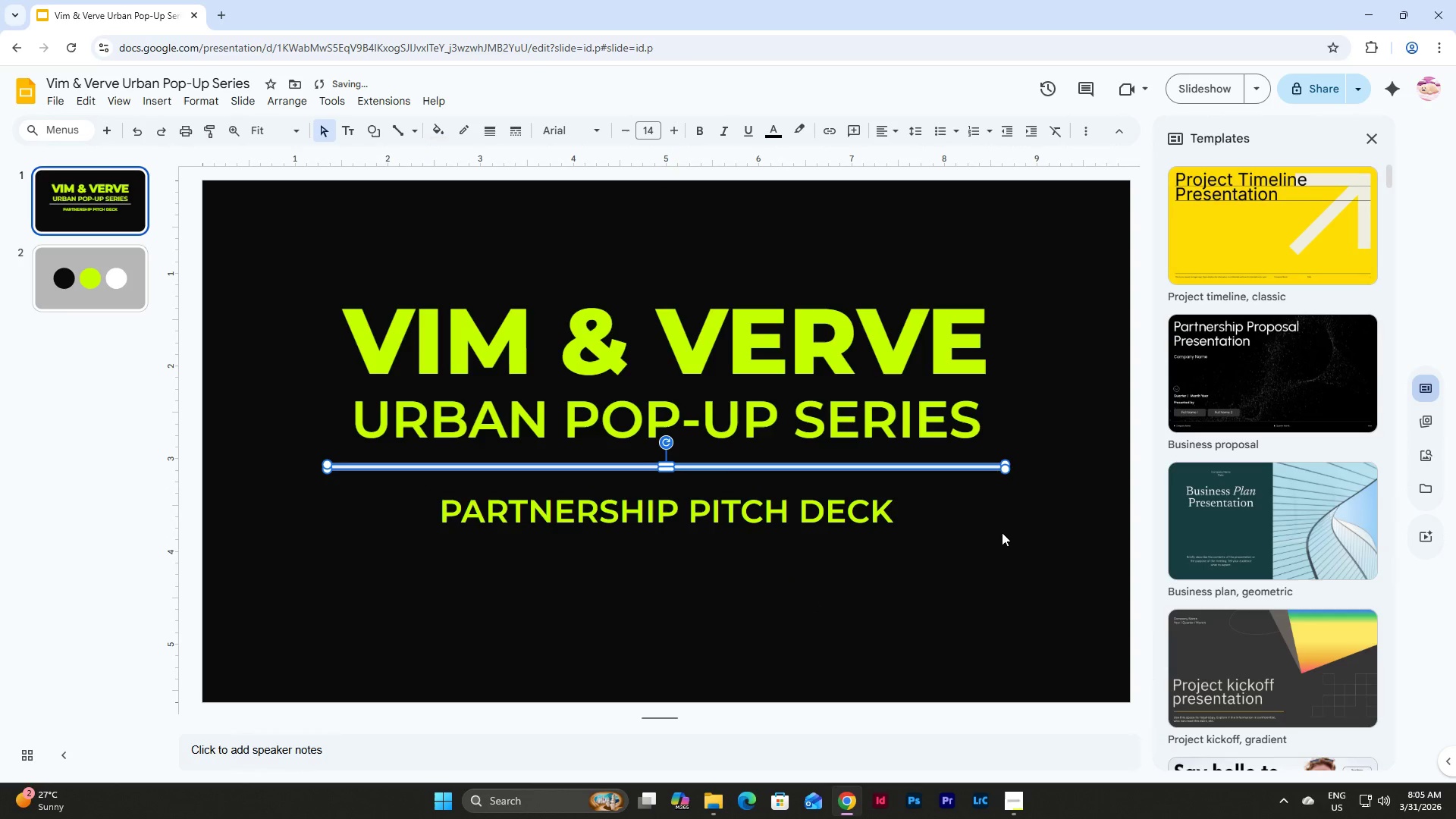 
hold_key(key=ArrowDown, duration=0.59)
 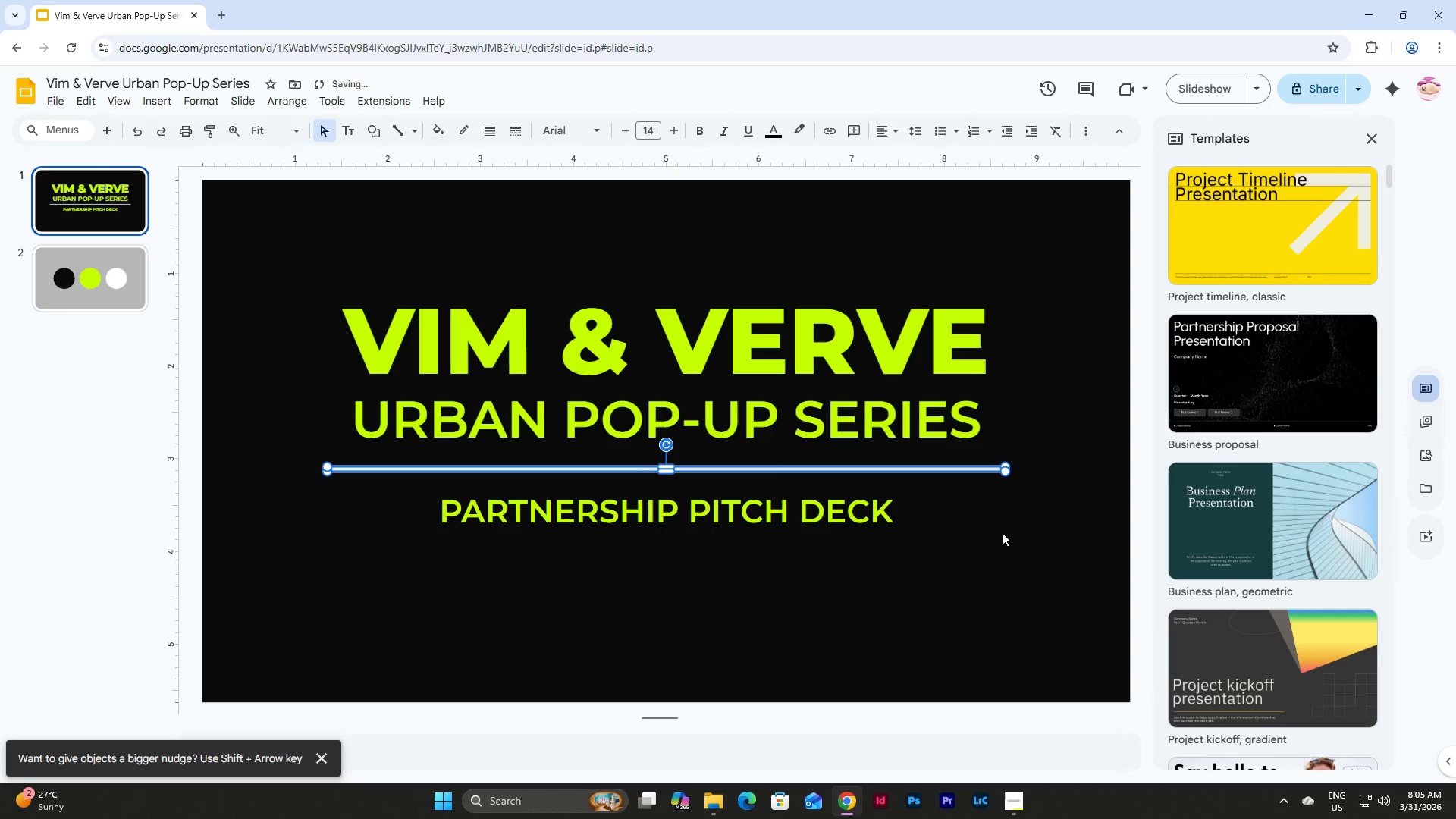 
key(ArrowDown)
 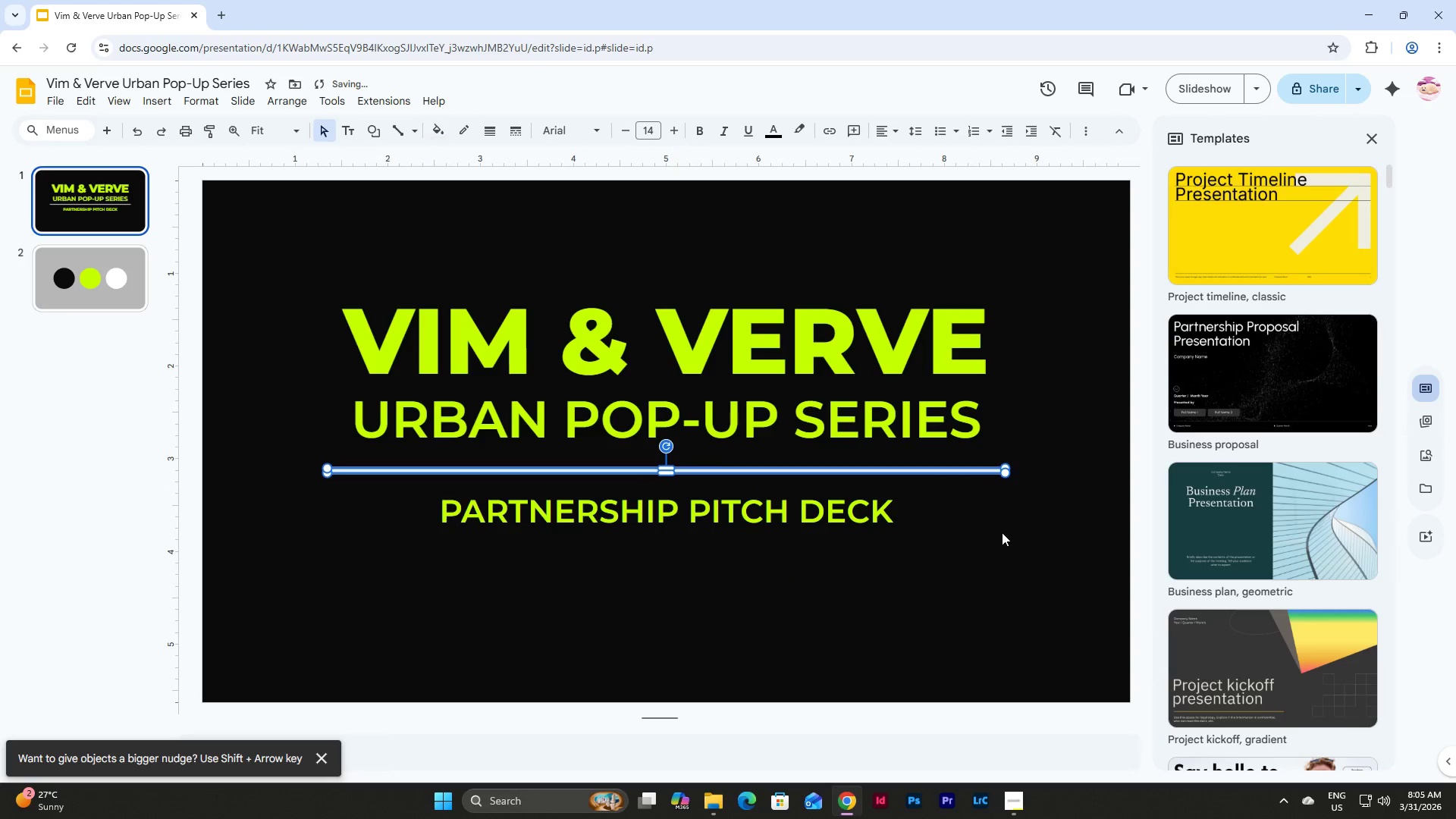 
key(ArrowDown)
 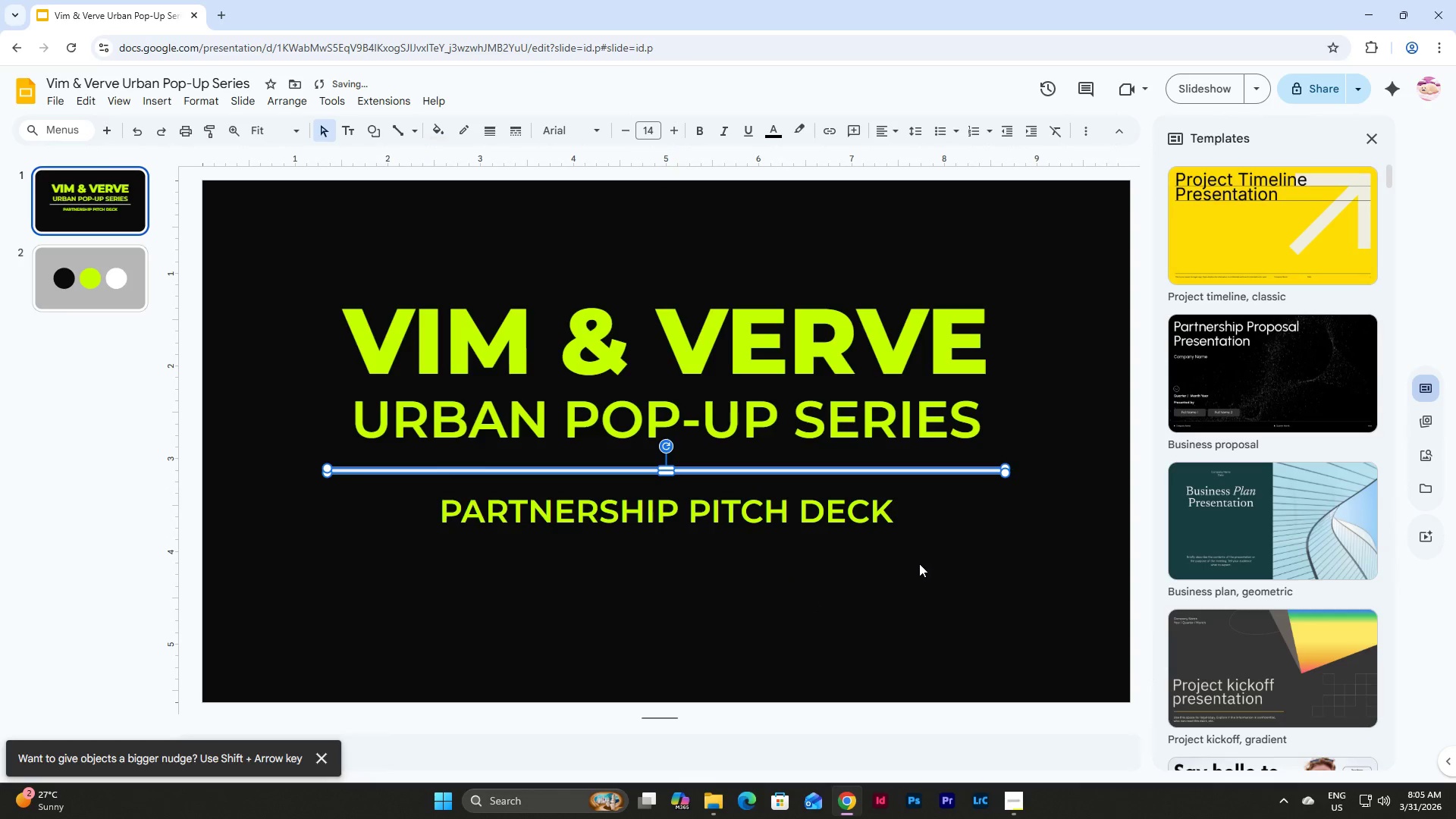 
left_click([889, 582])
 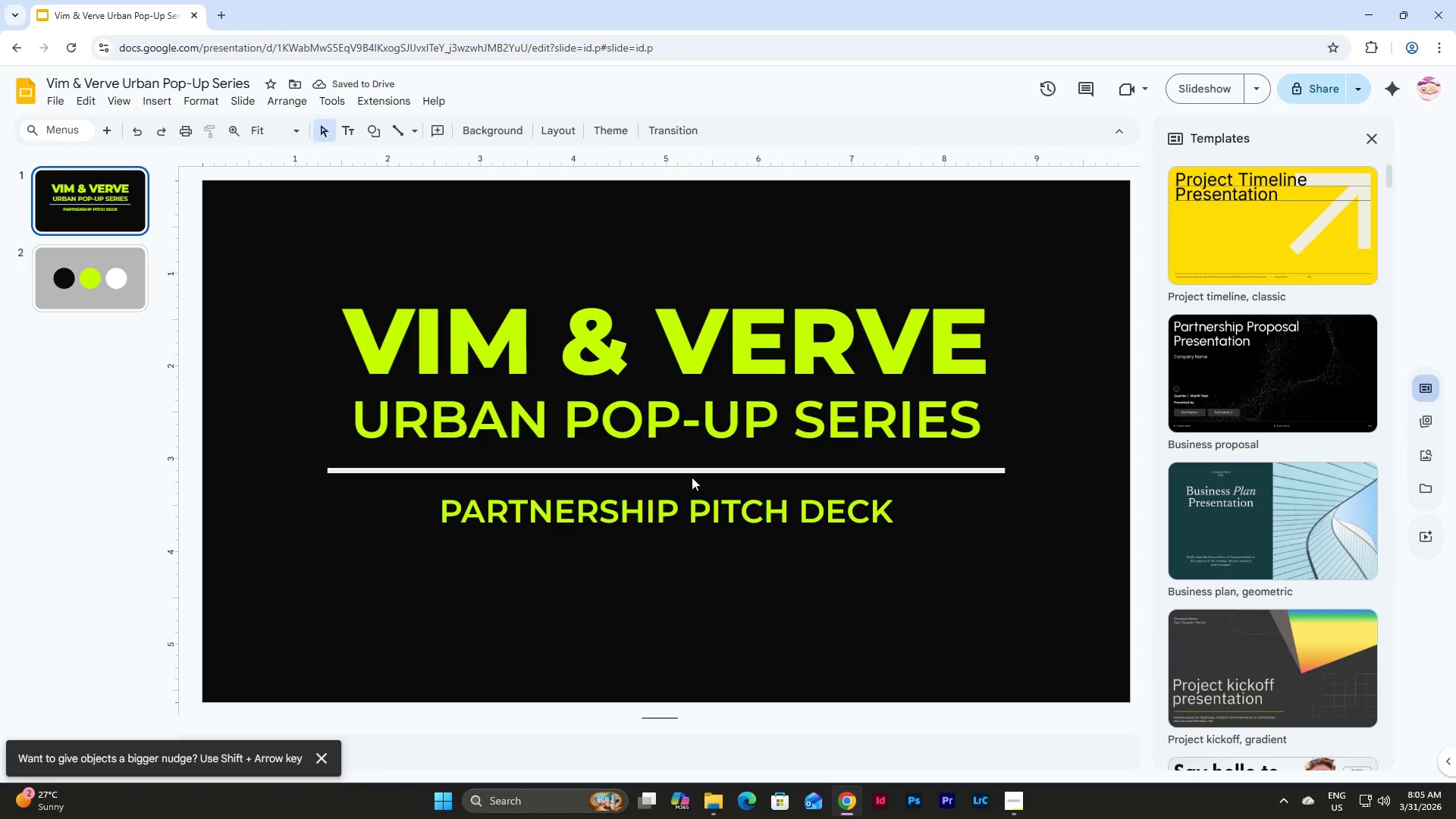 
left_click([689, 466])
 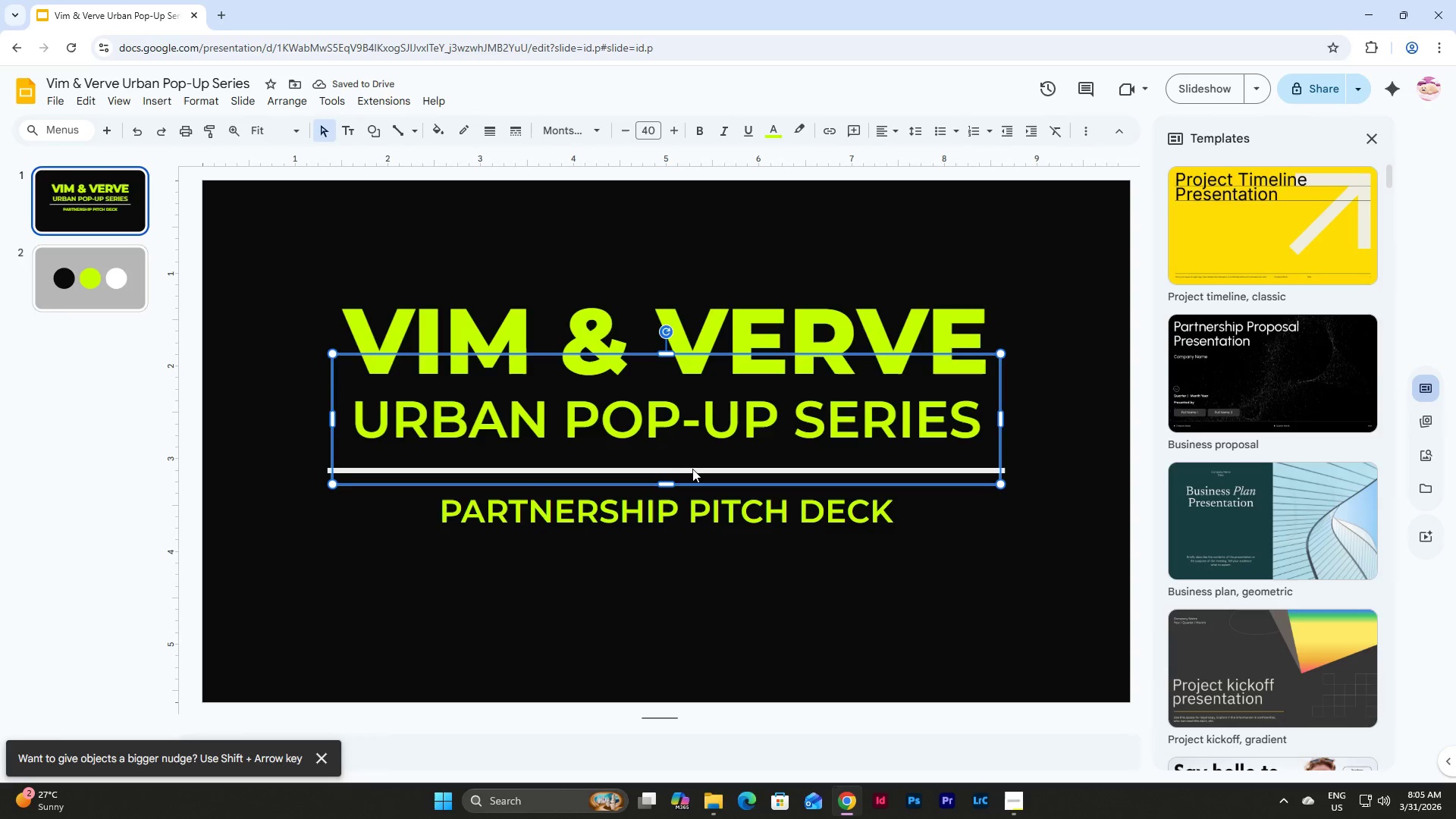 
left_click([692, 469])
 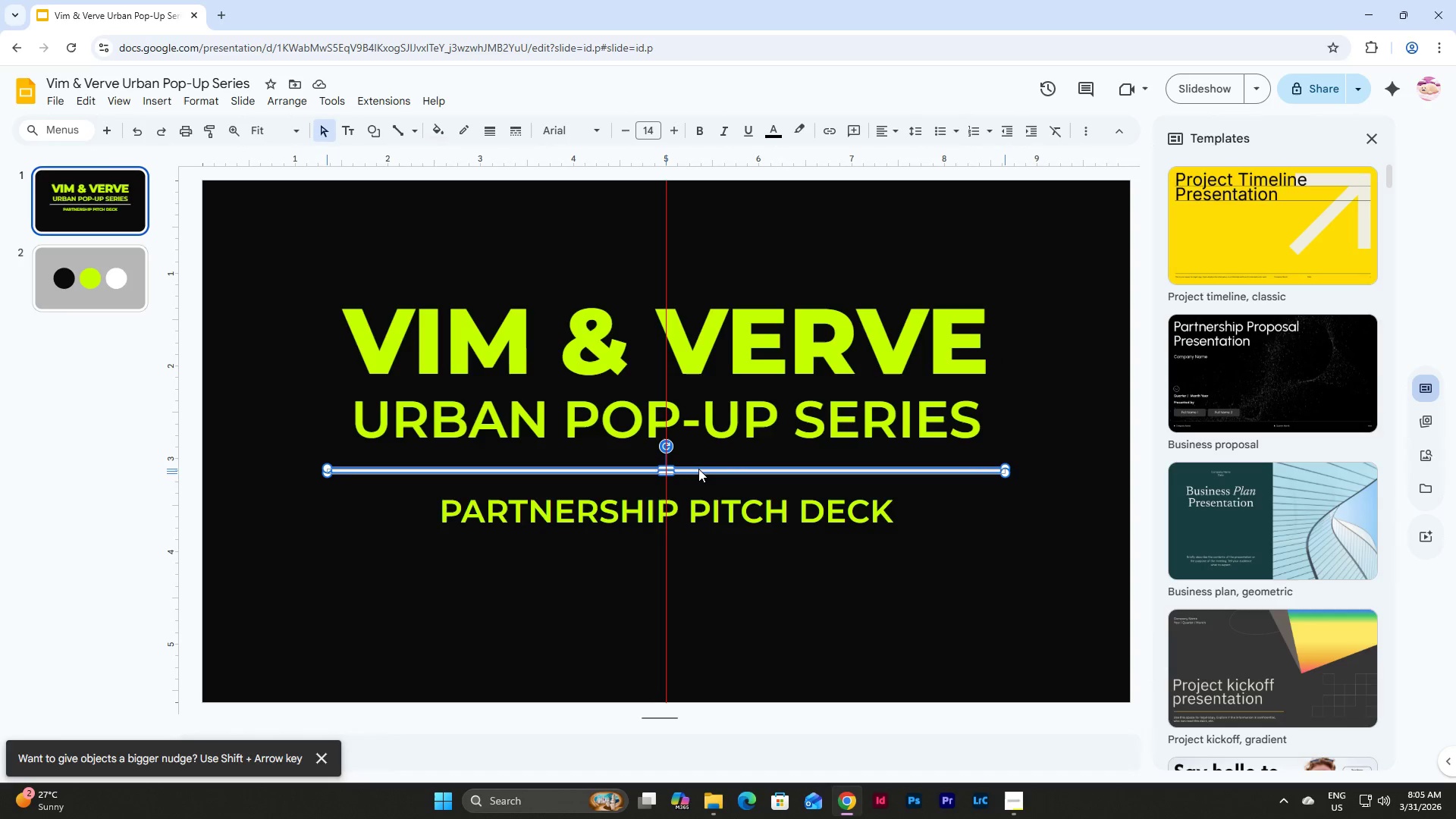 
left_click([886, 600])
 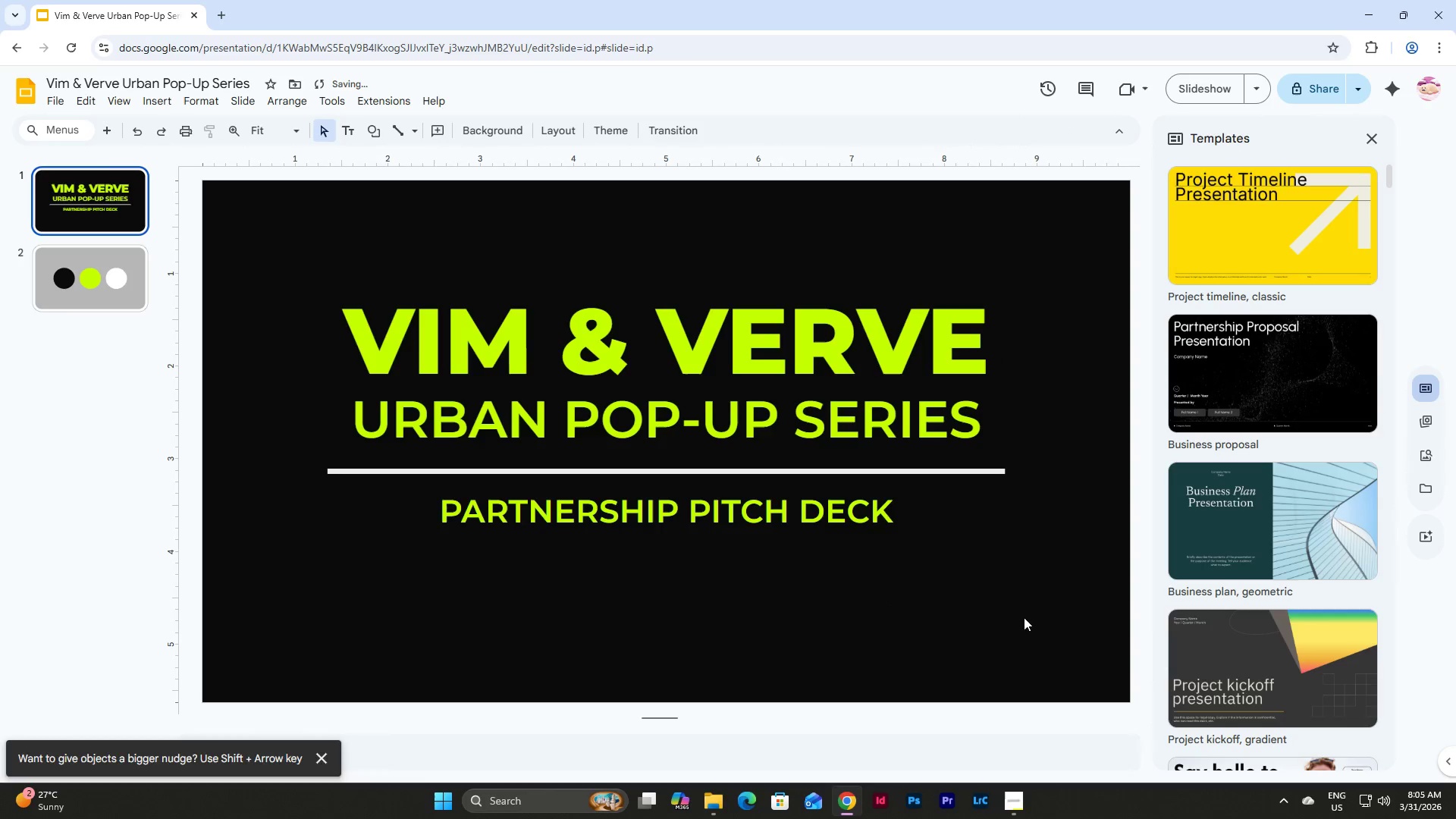 
left_click_drag(start_coordinate=[1047, 625], to_coordinate=[287, 268])
 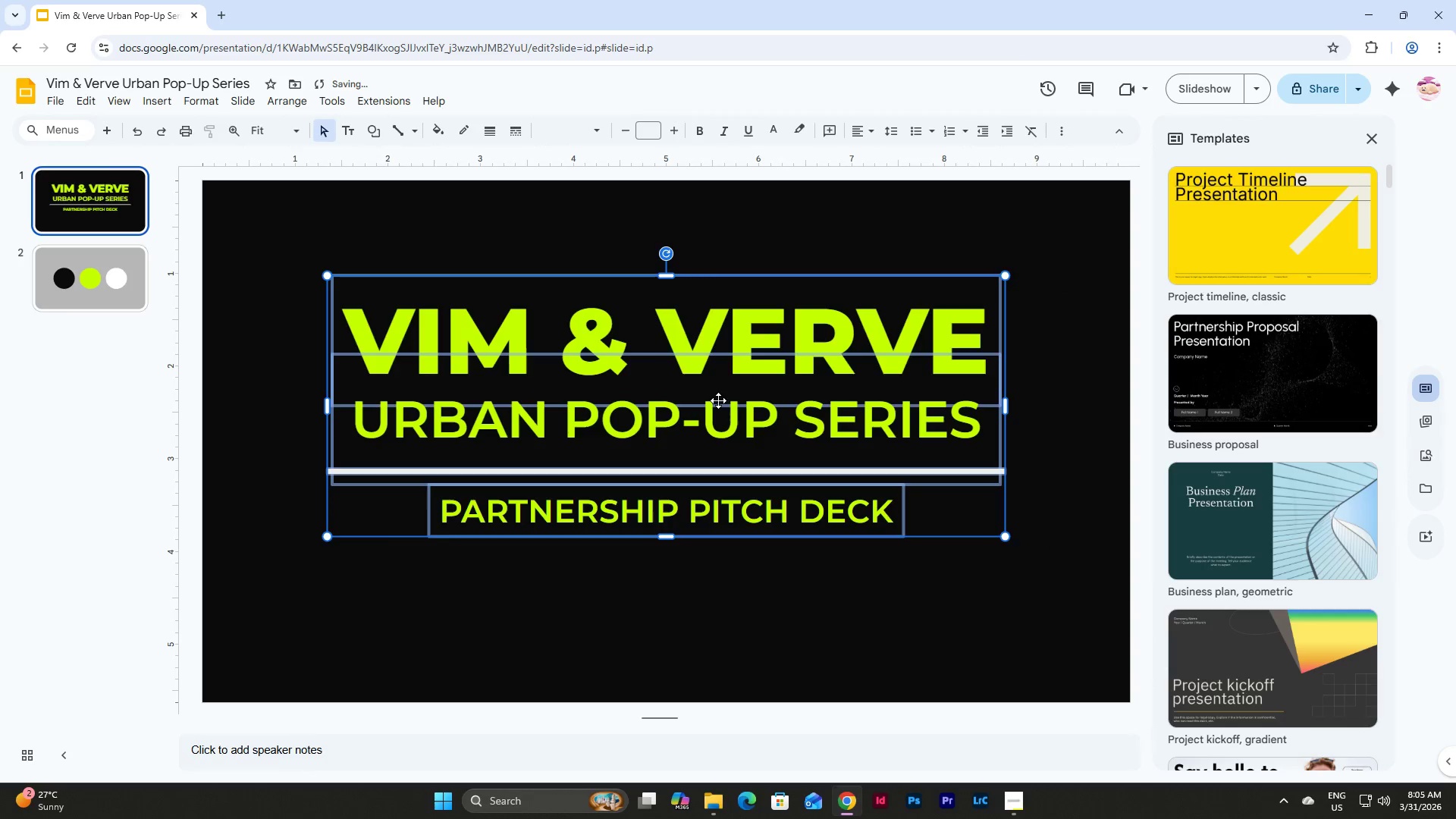 
left_click_drag(start_coordinate=[723, 396], to_coordinate=[723, 431])
 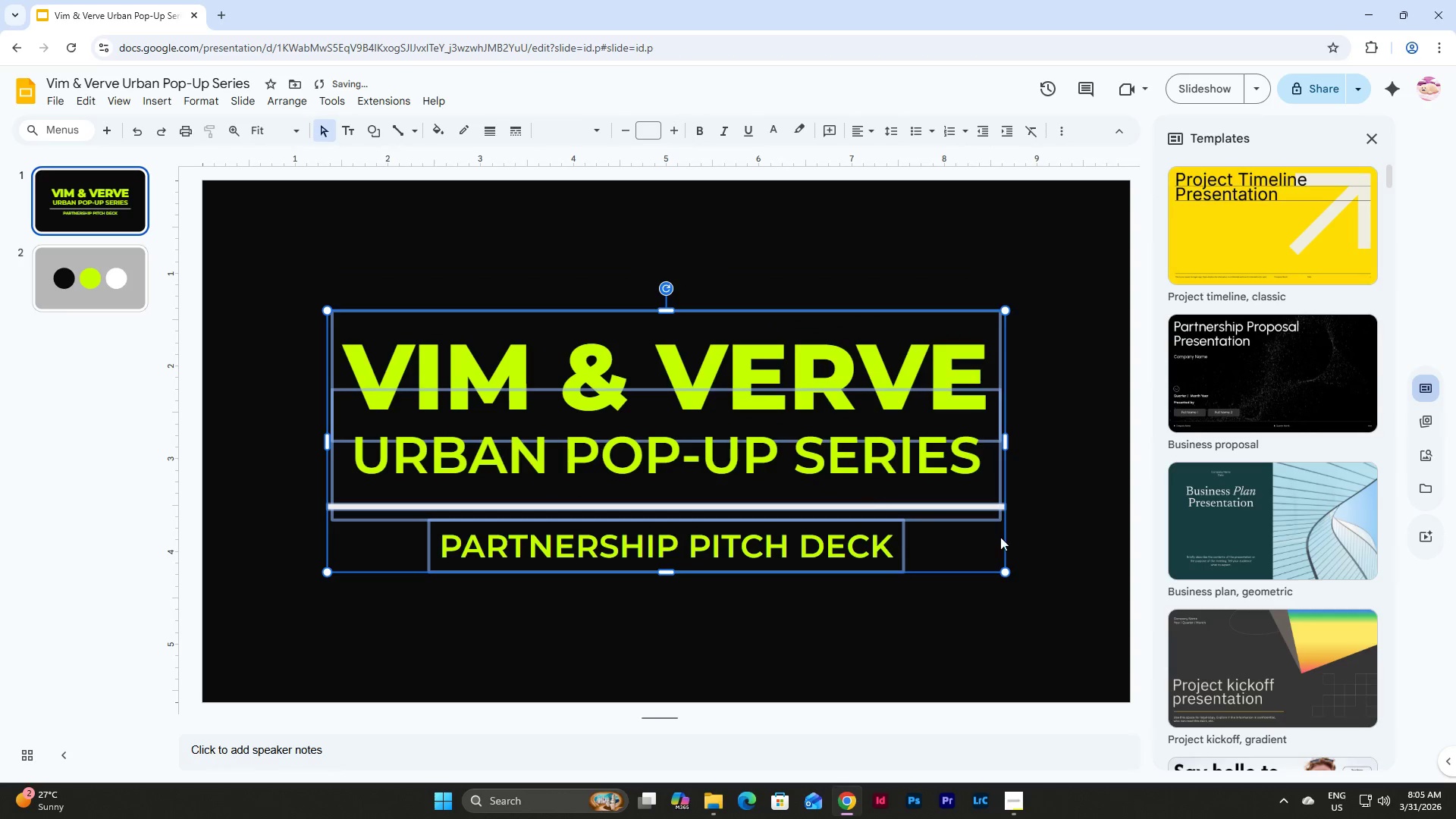 
left_click([1042, 519])
 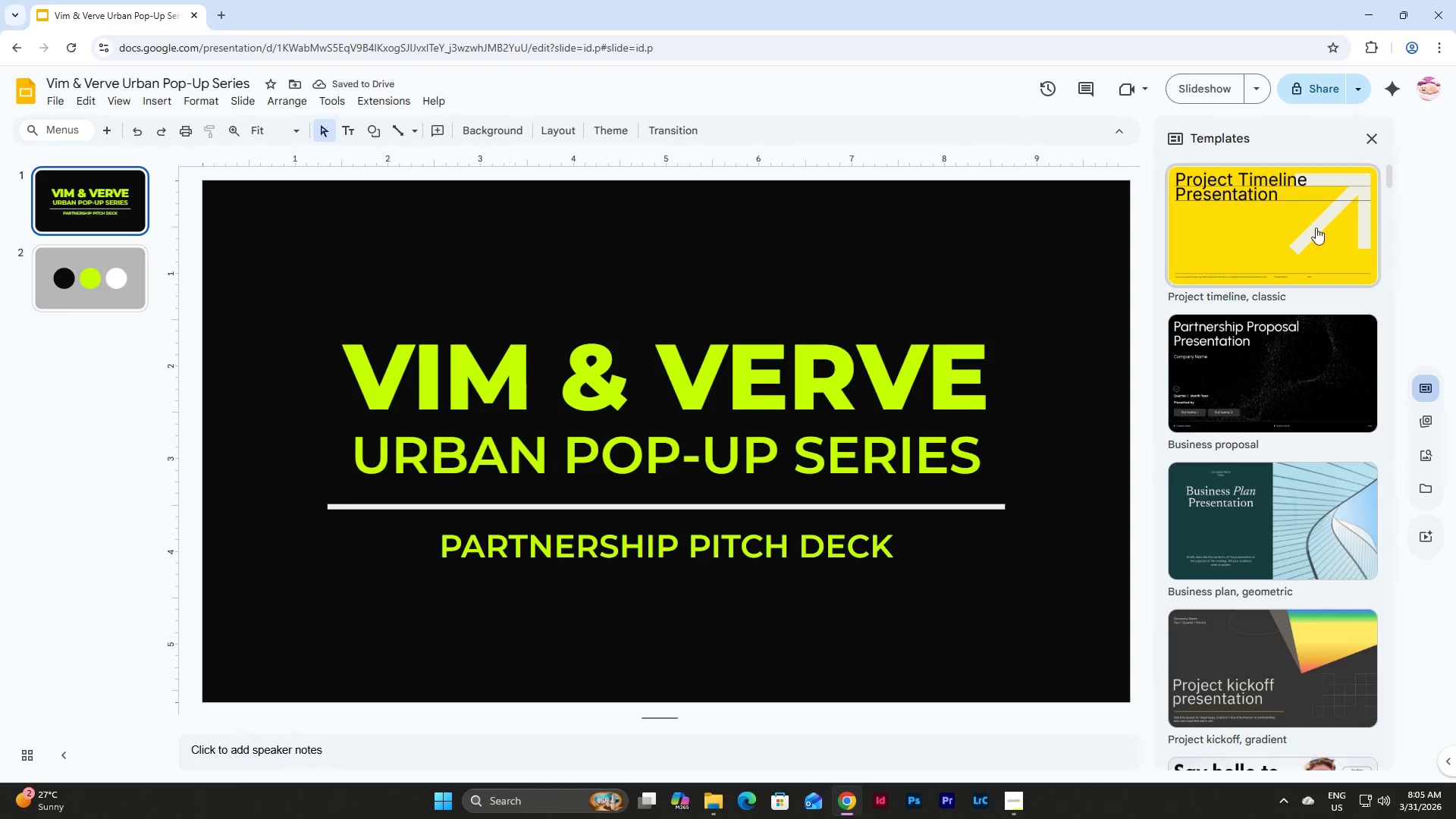 
left_click([1371, 136])
 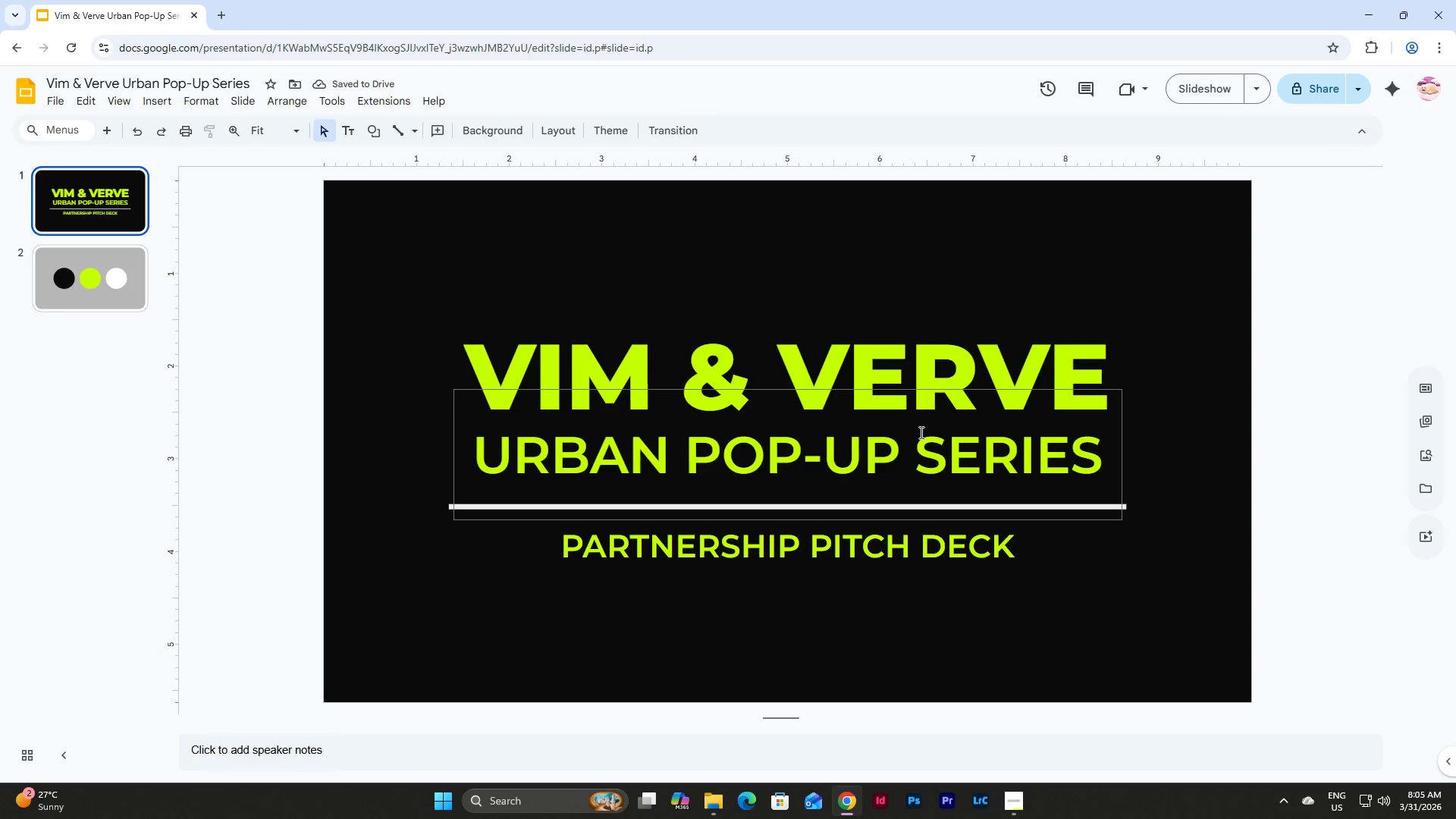 
hold_key(key=ShiftLeft, duration=0.69)
scroll: coordinate [891, 443], scroll_direction: down, amount: 1.0
 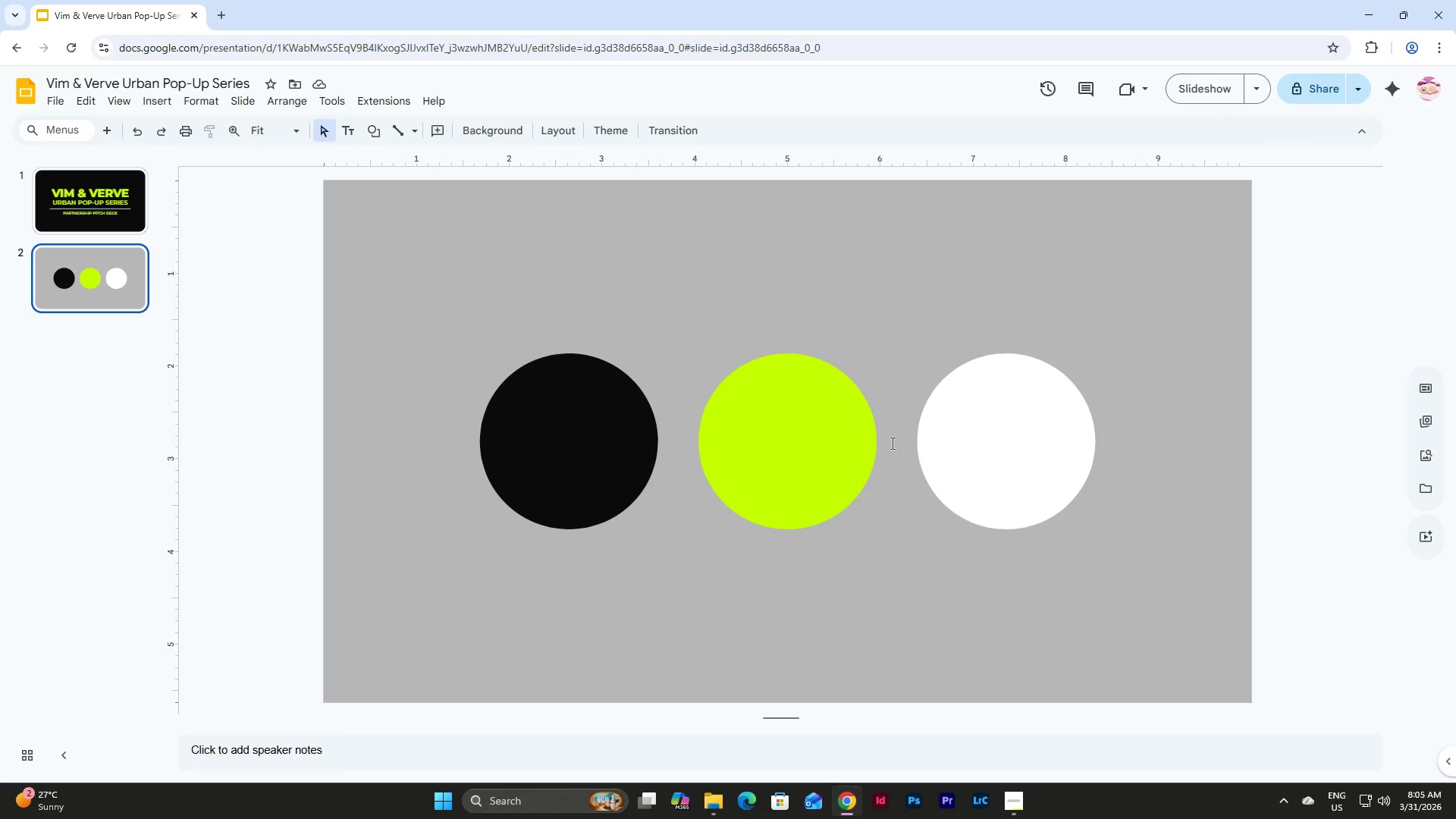 
hold_key(key=ShiftLeft, duration=0.58)
scroll: coordinate [891, 443], scroll_direction: up, amount: 1.0
 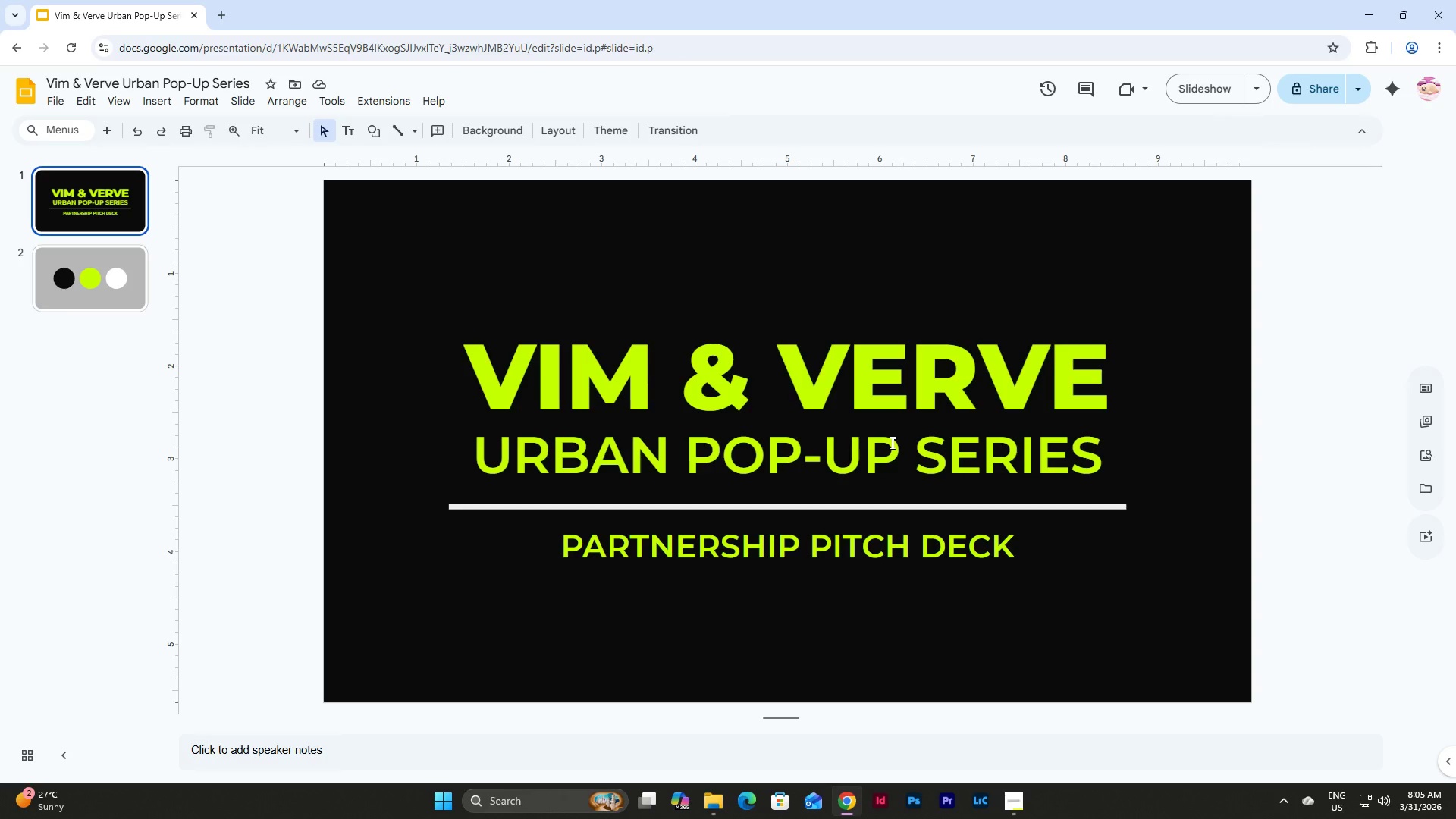 
hold_key(key=ControlLeft, duration=1.19)
scroll: coordinate [891, 443], scroll_direction: down, amount: 1.0
 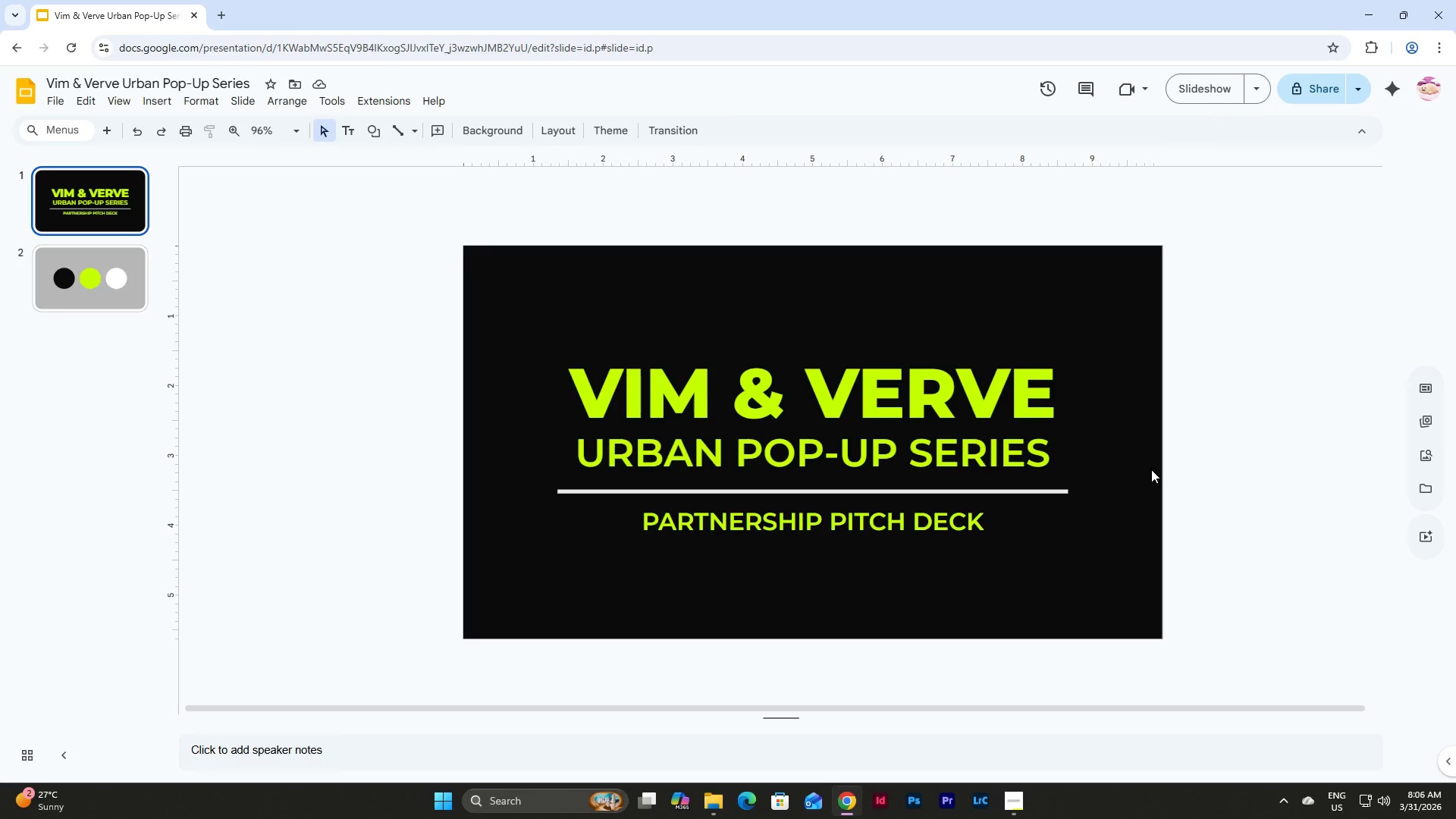 
wait(5.08)
 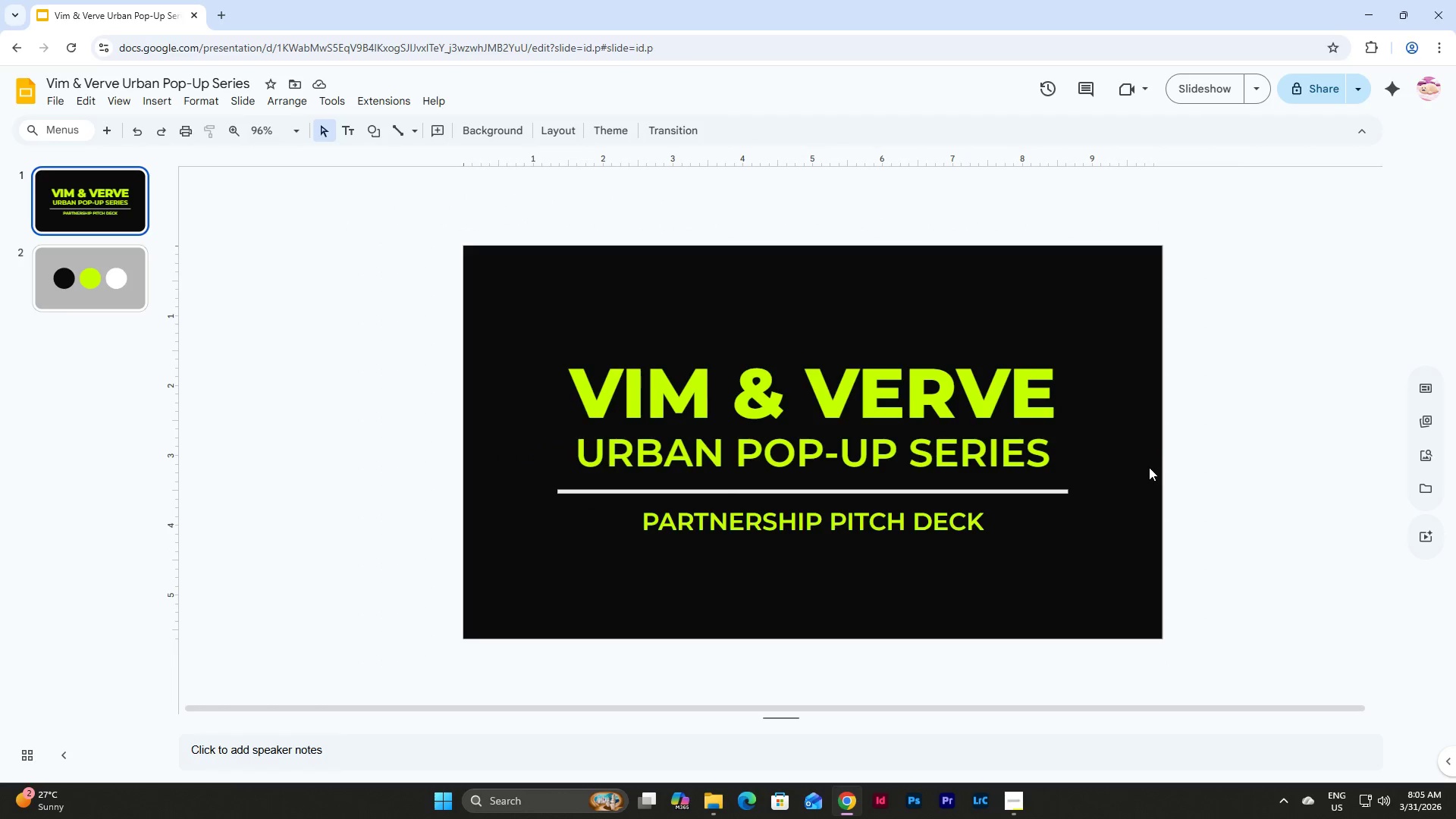 
hold_key(key=ControlLeft, duration=1.03)
 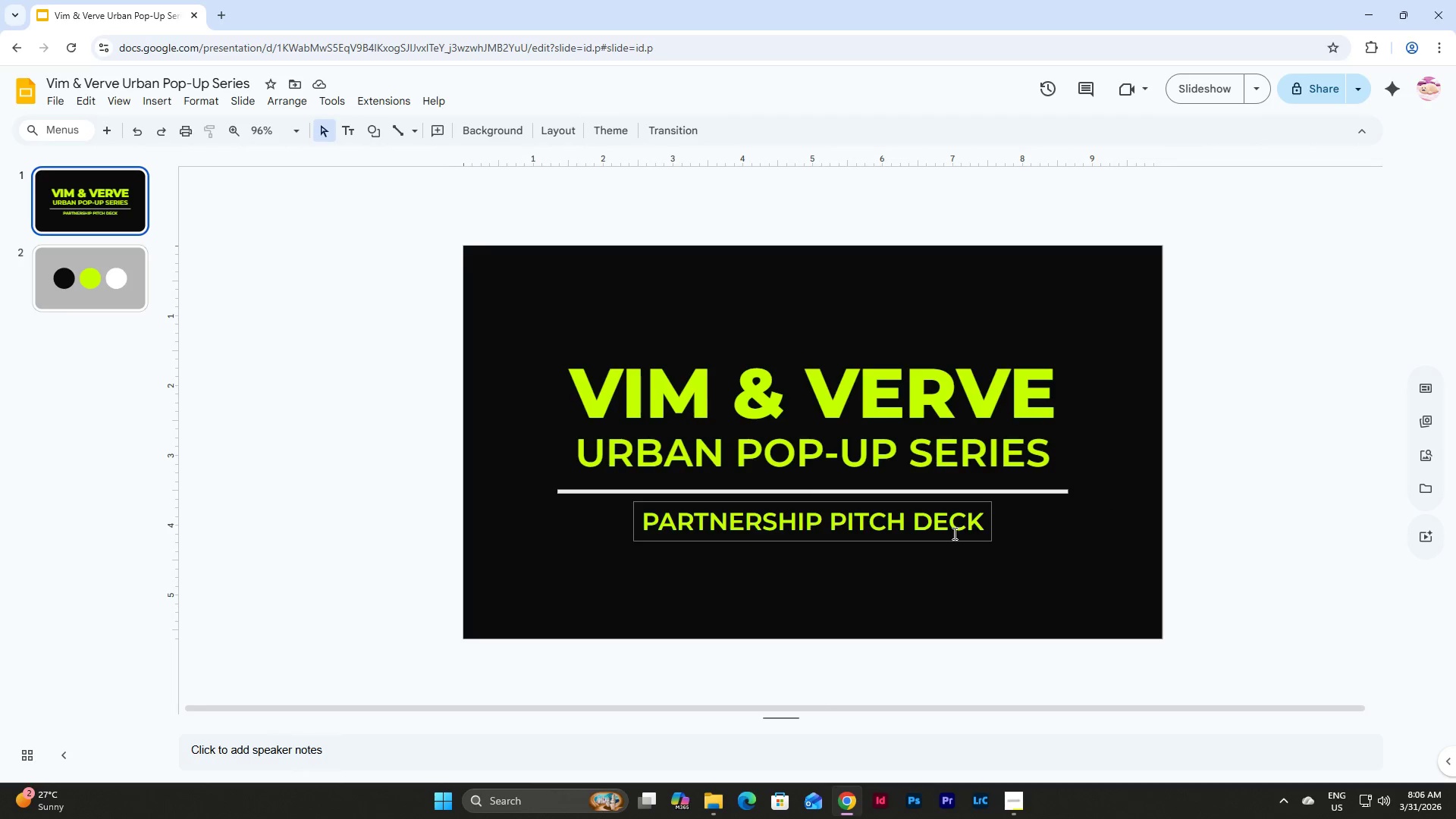 
left_click([952, 533])
 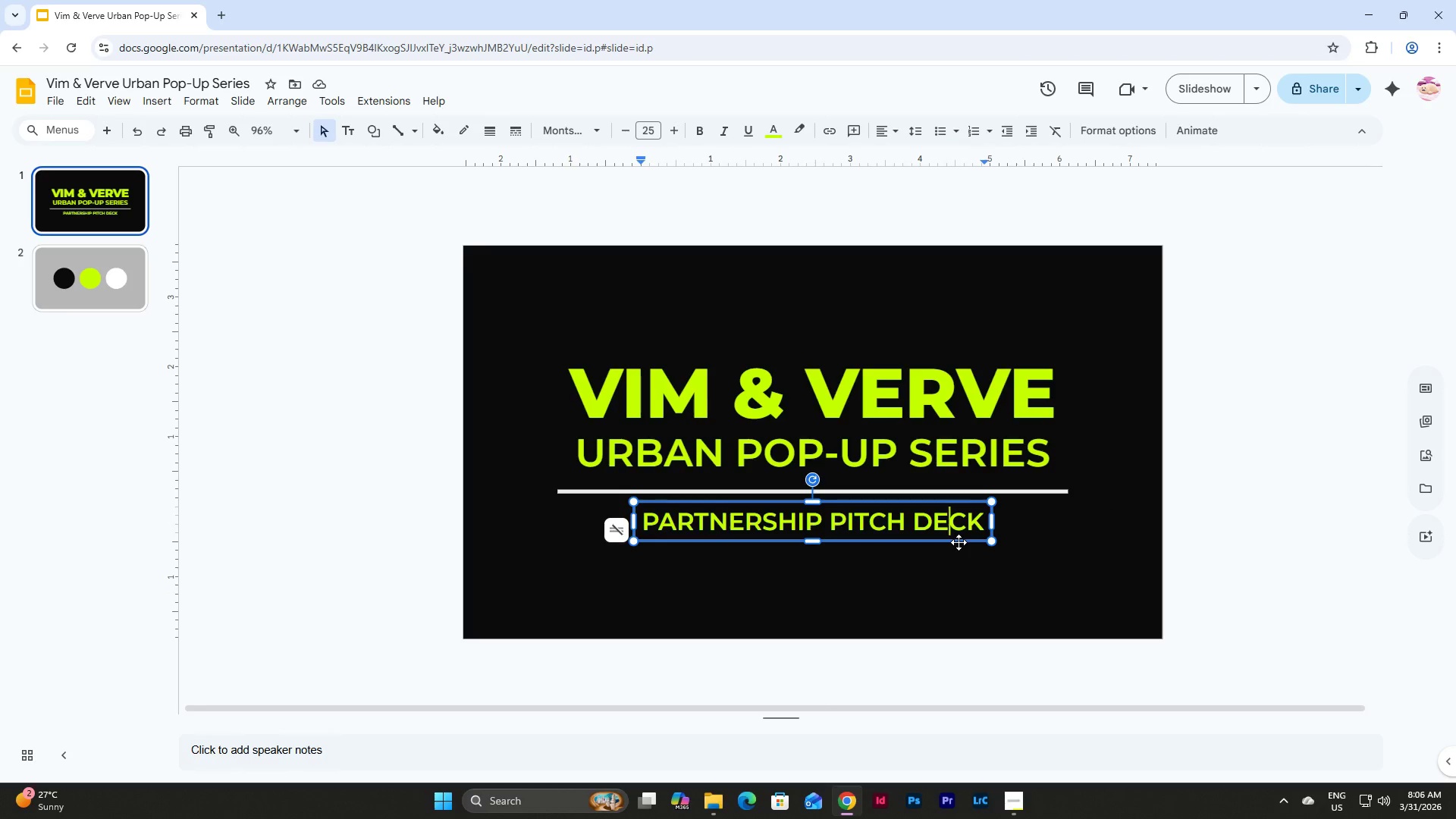 
left_click([959, 542])
 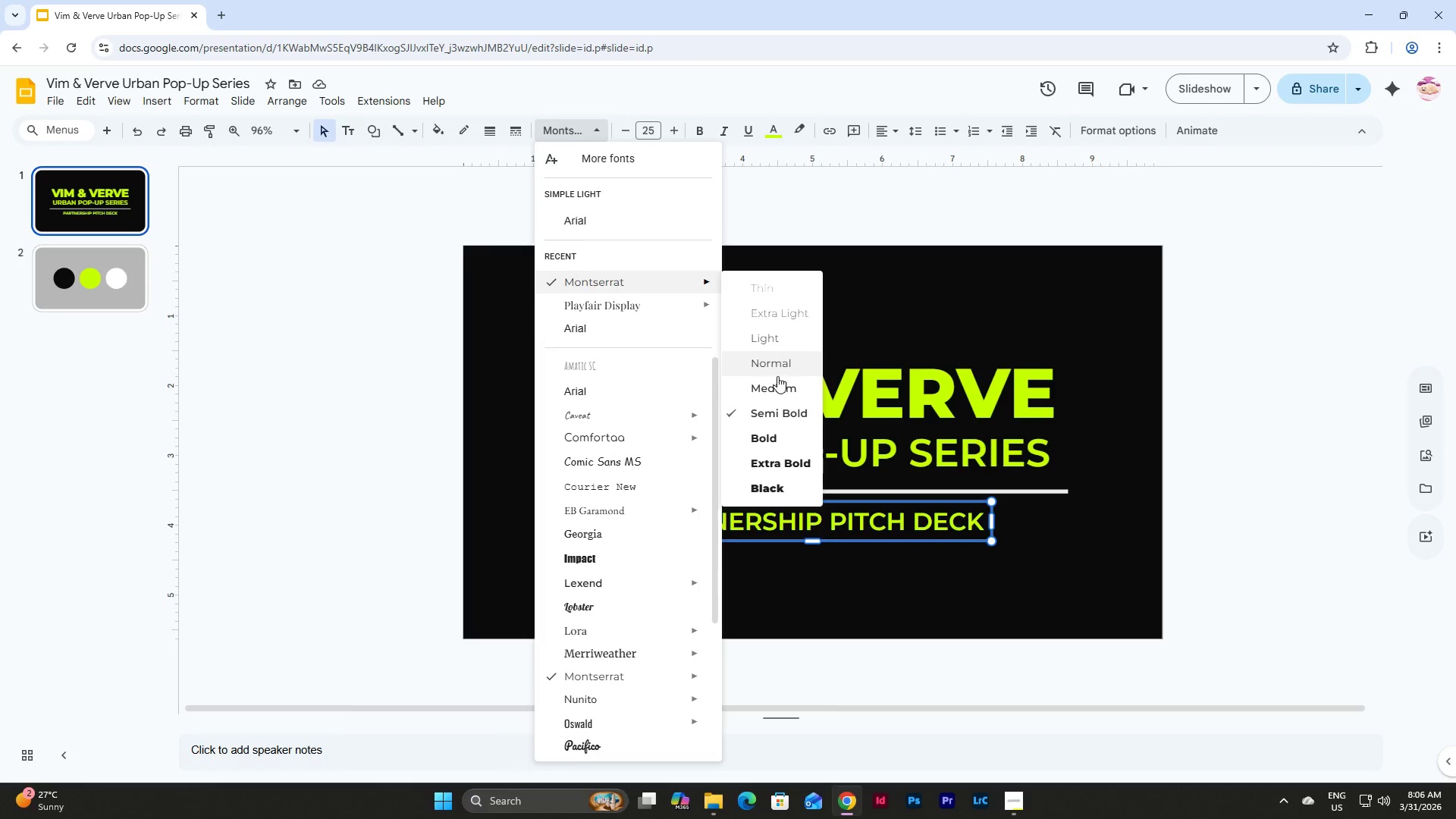 
left_click([778, 369])
 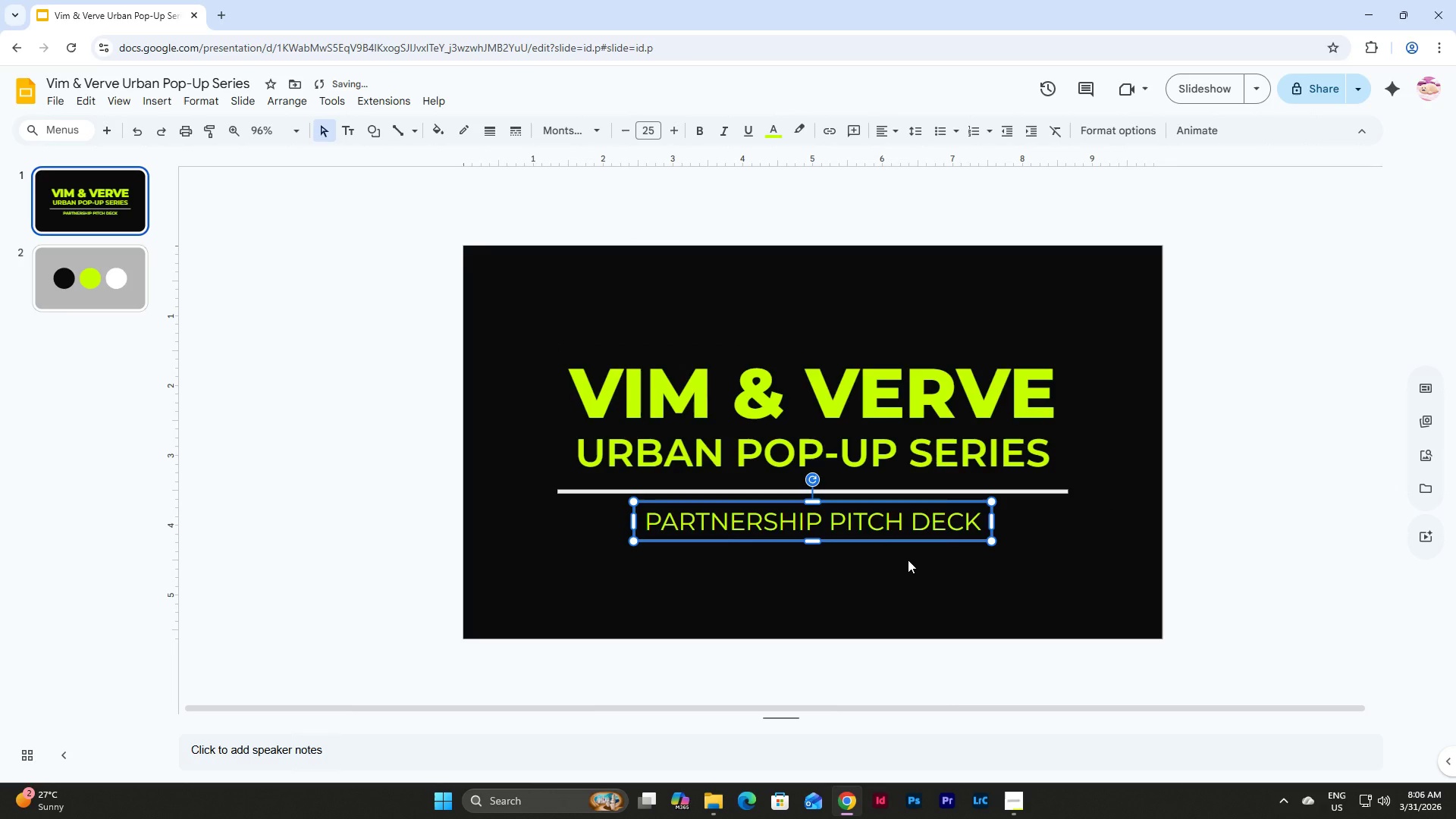 
left_click([908, 560])
 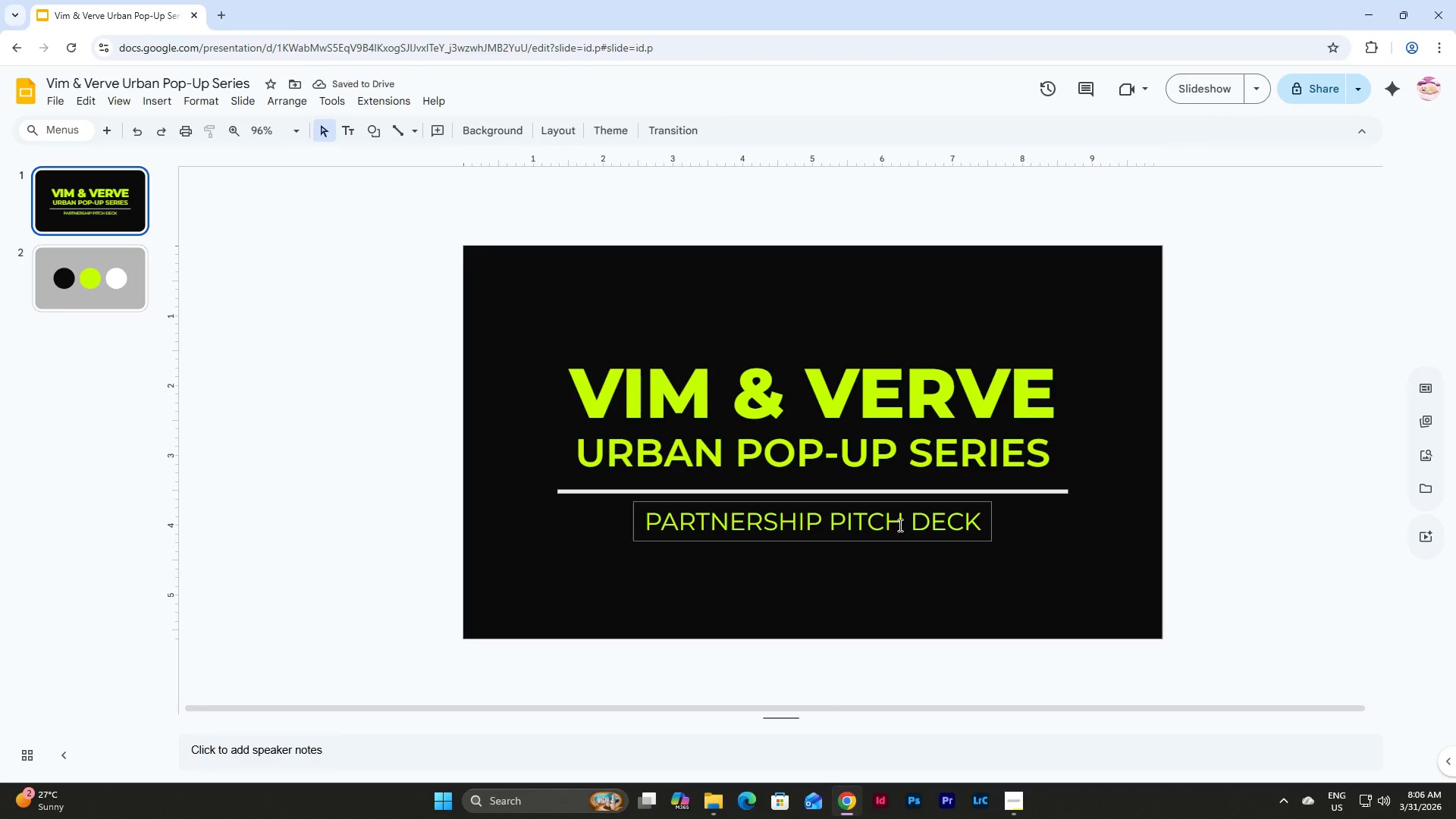 
left_click([899, 525])
 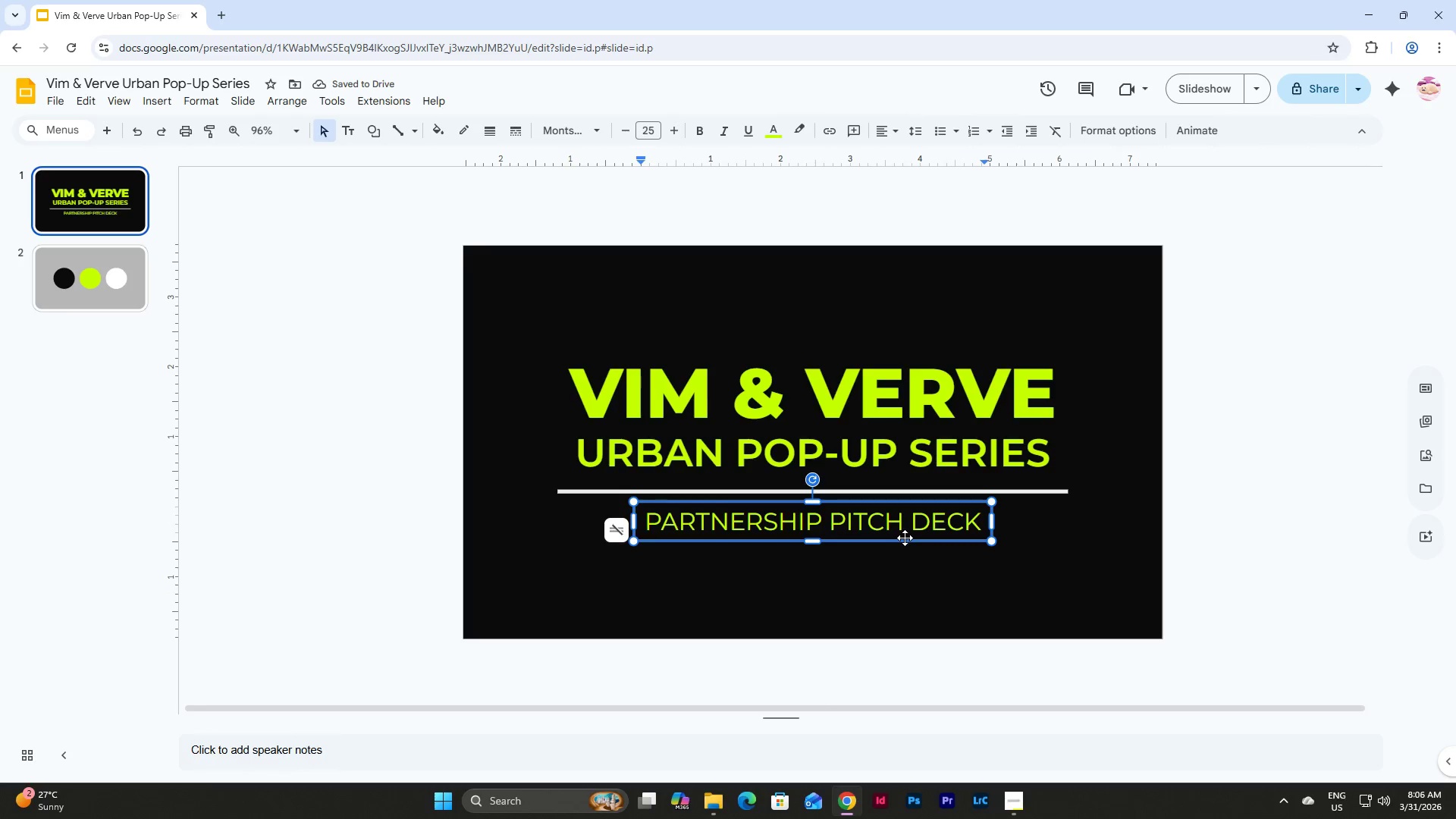 
left_click([905, 538])
 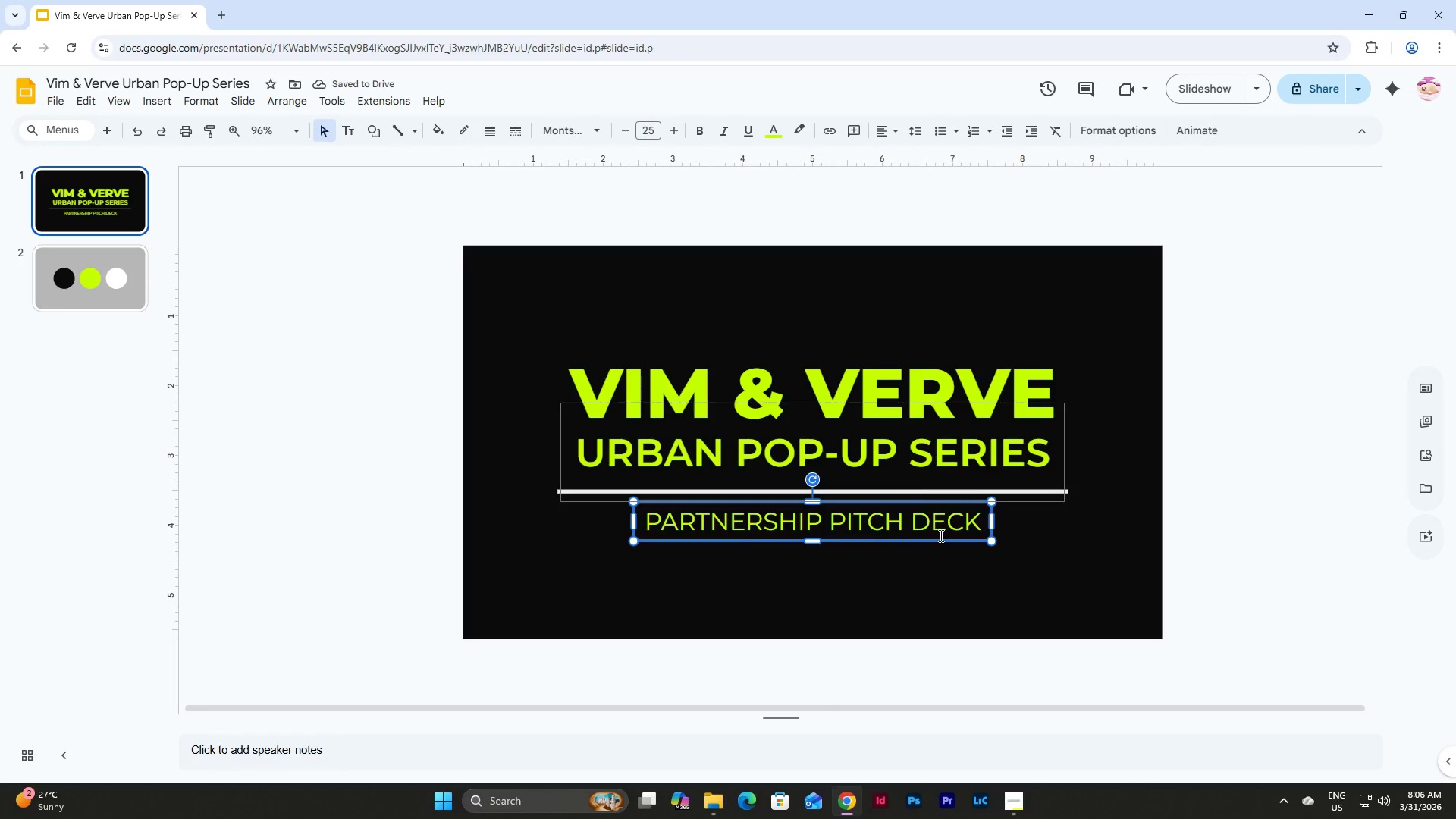 
left_click([907, 563])
 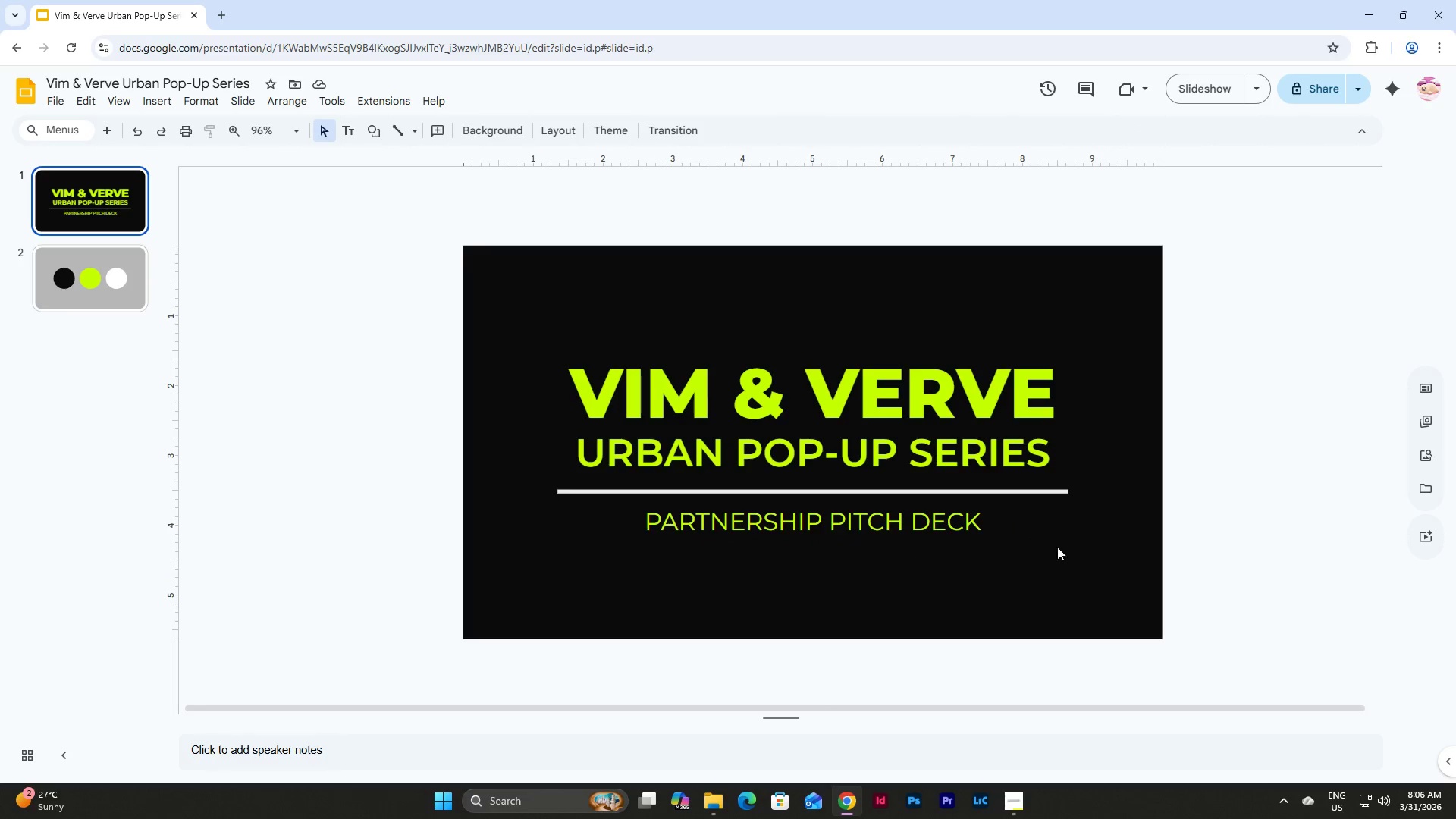 
left_click([884, 510])
 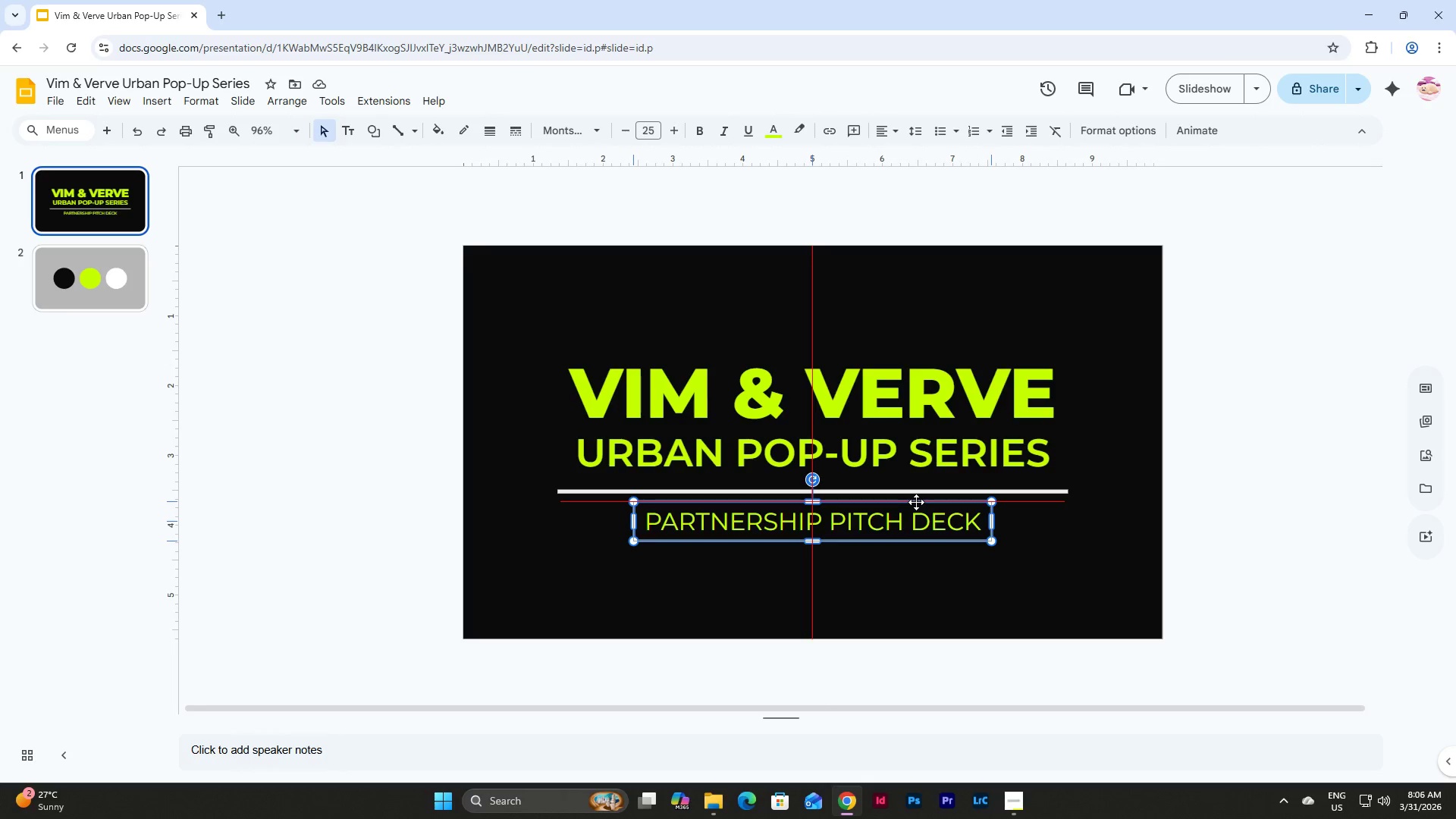 
left_click([947, 555])
 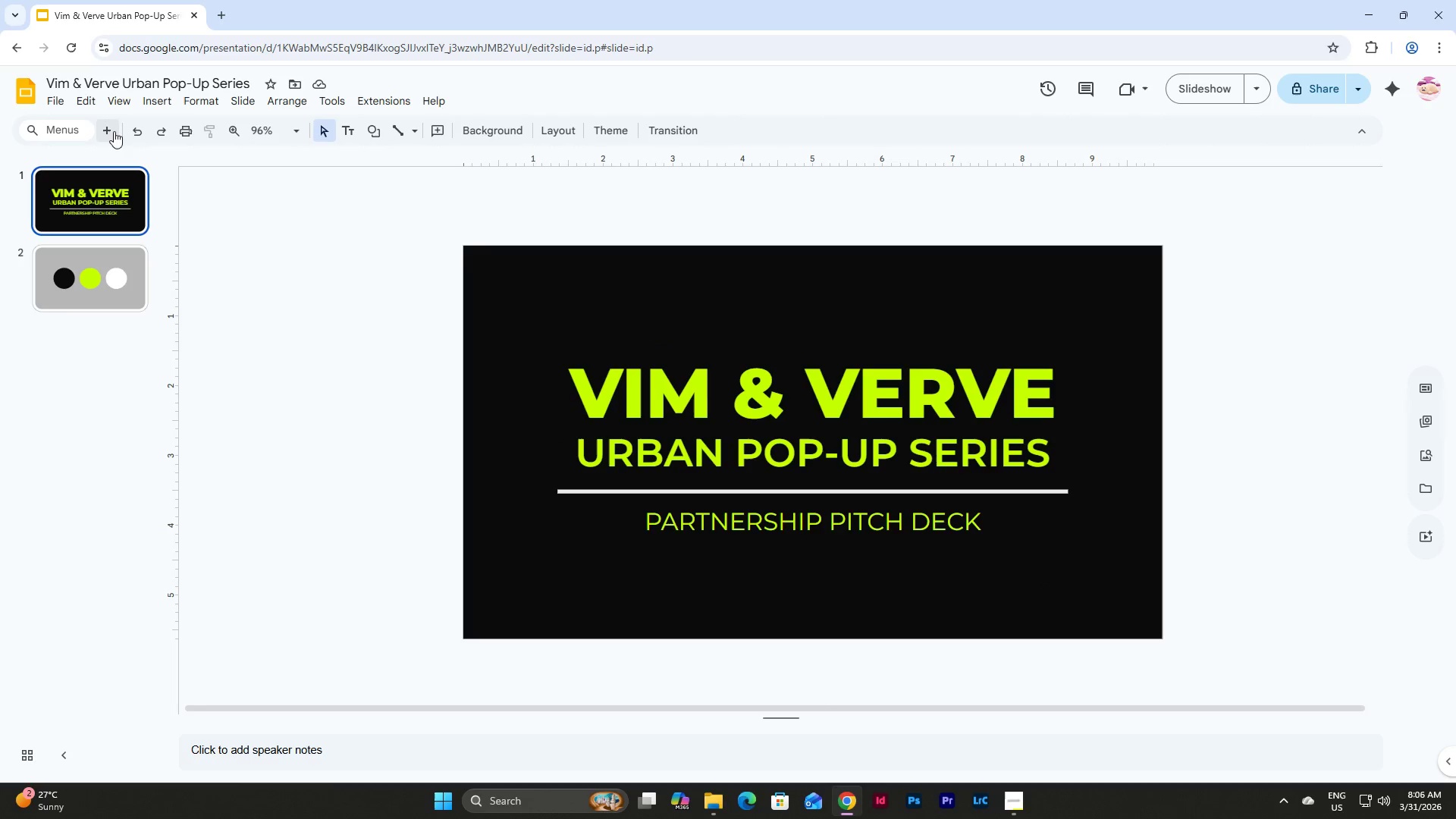 
wait(7.12)
 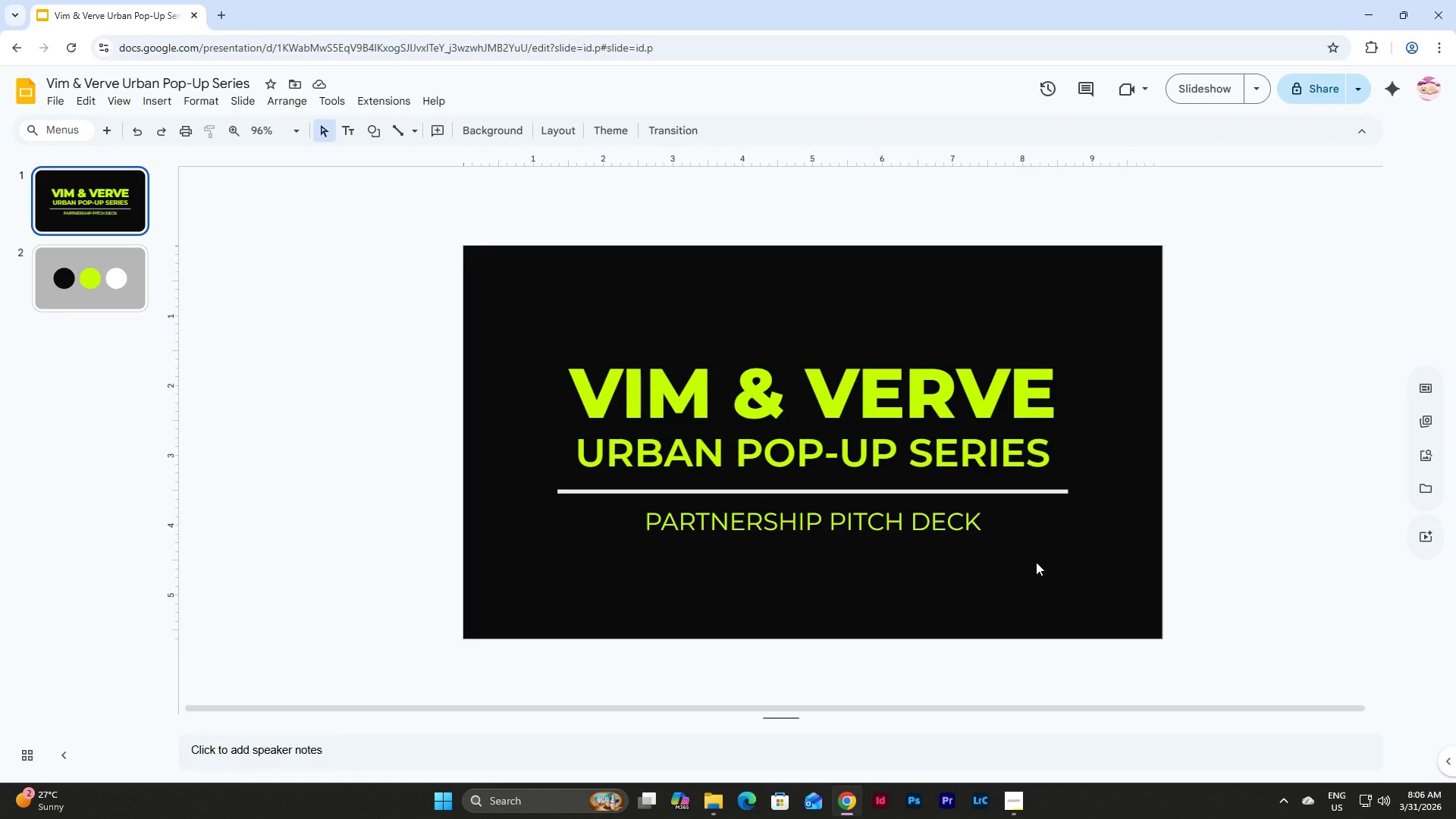 
left_click_drag(start_coordinate=[435, 265], to_coordinate=[1158, 590])
 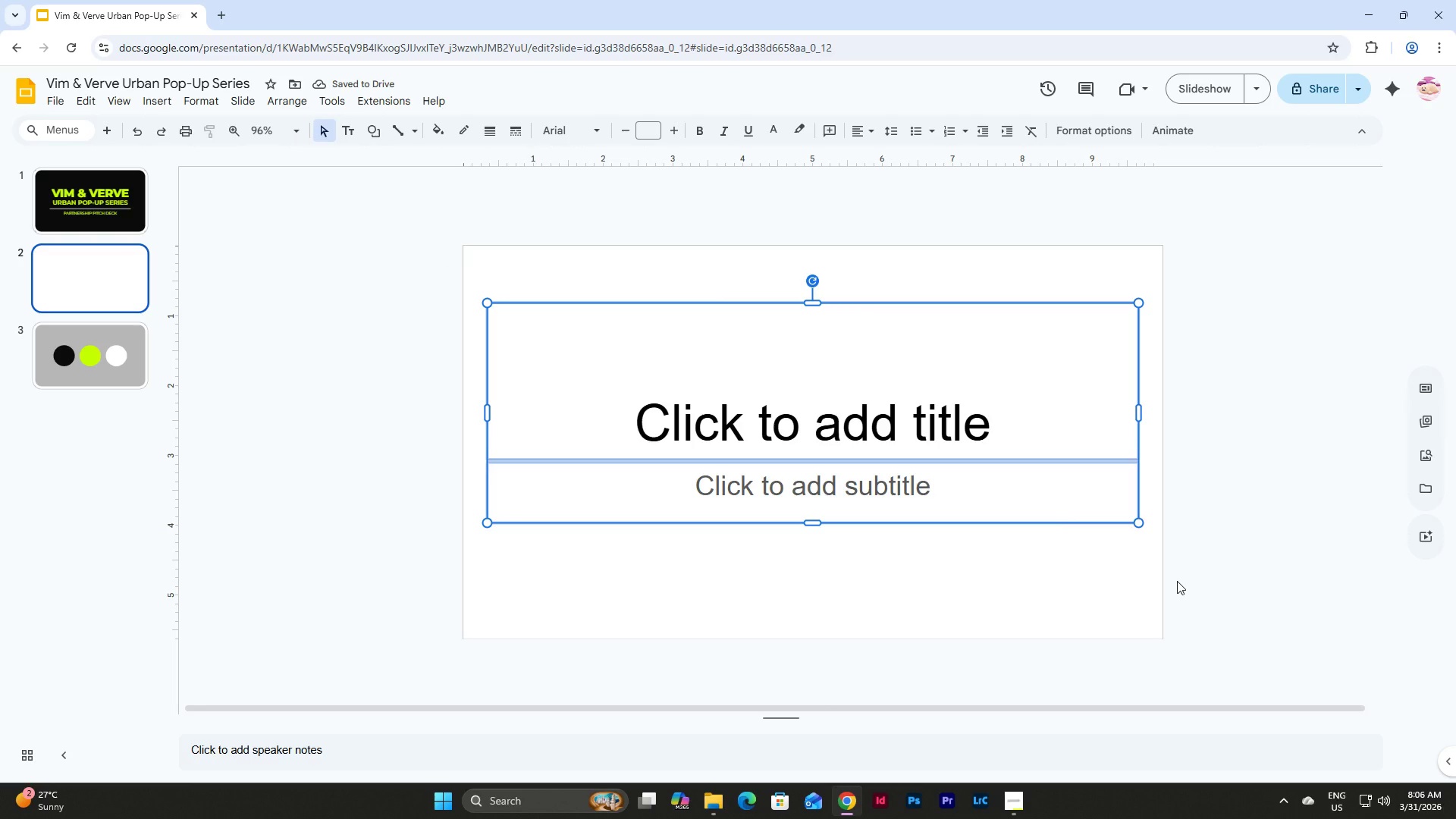 
key(Backspace)
 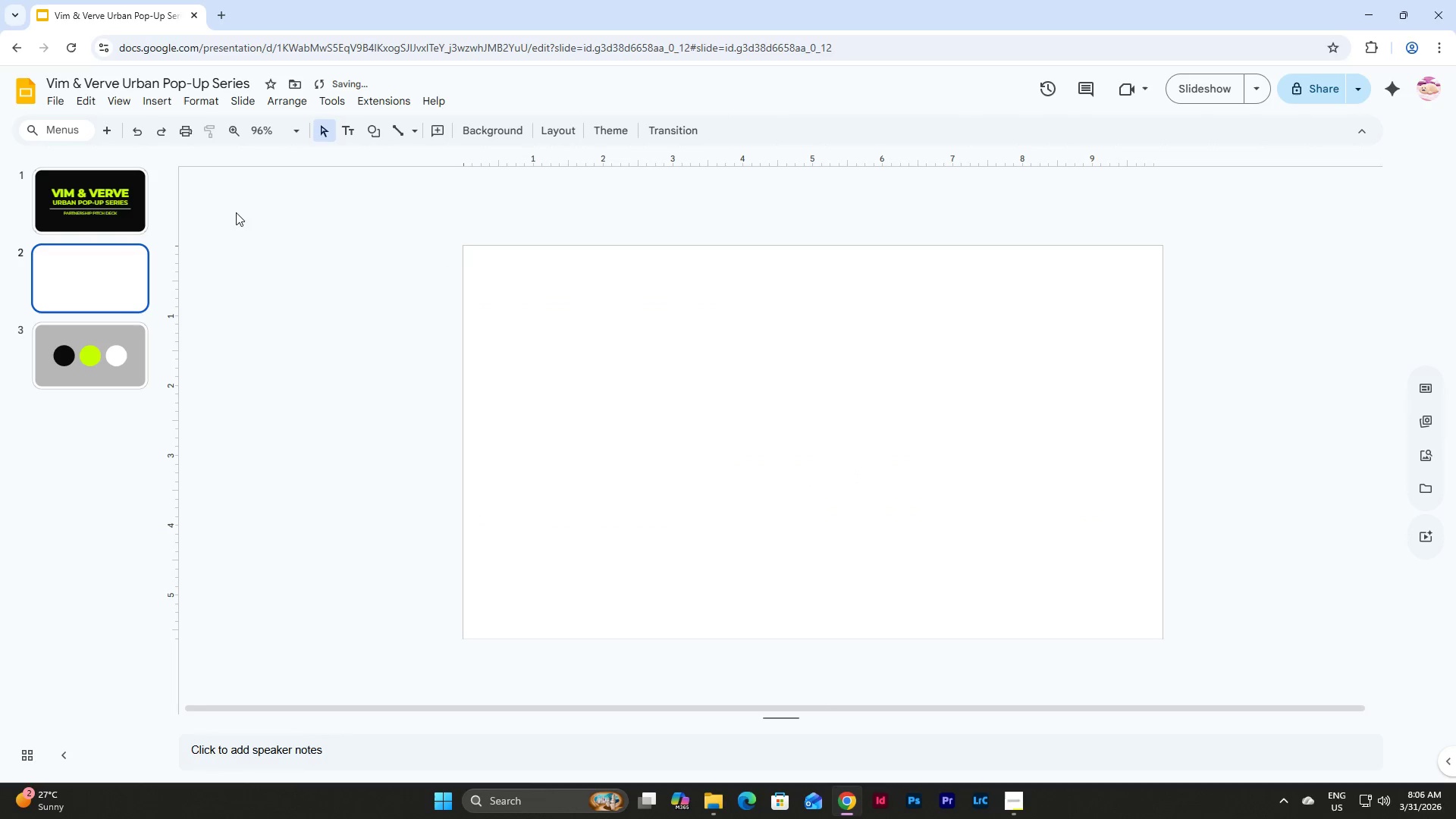 
left_click([95, 207])